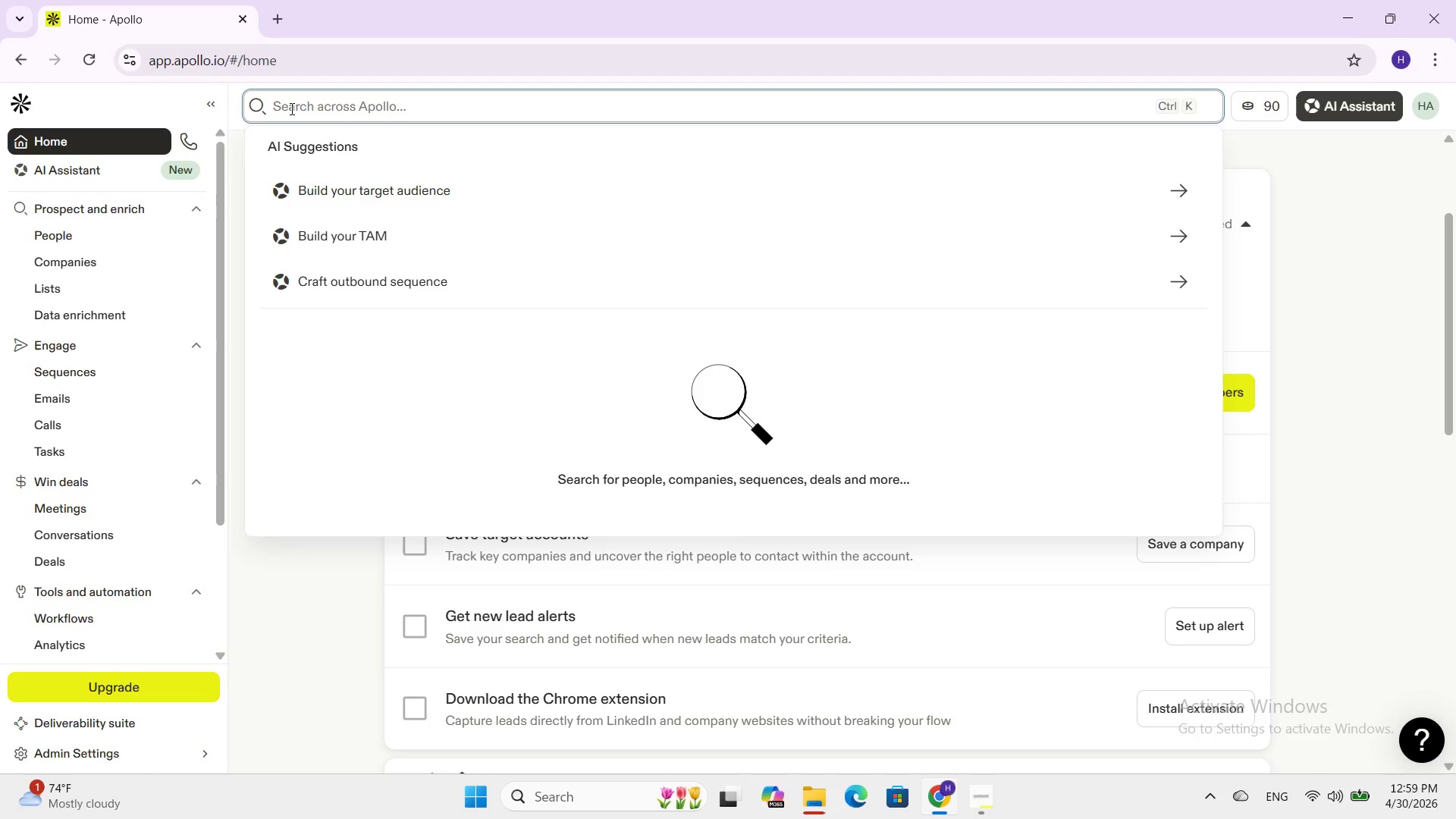 
type(list)
 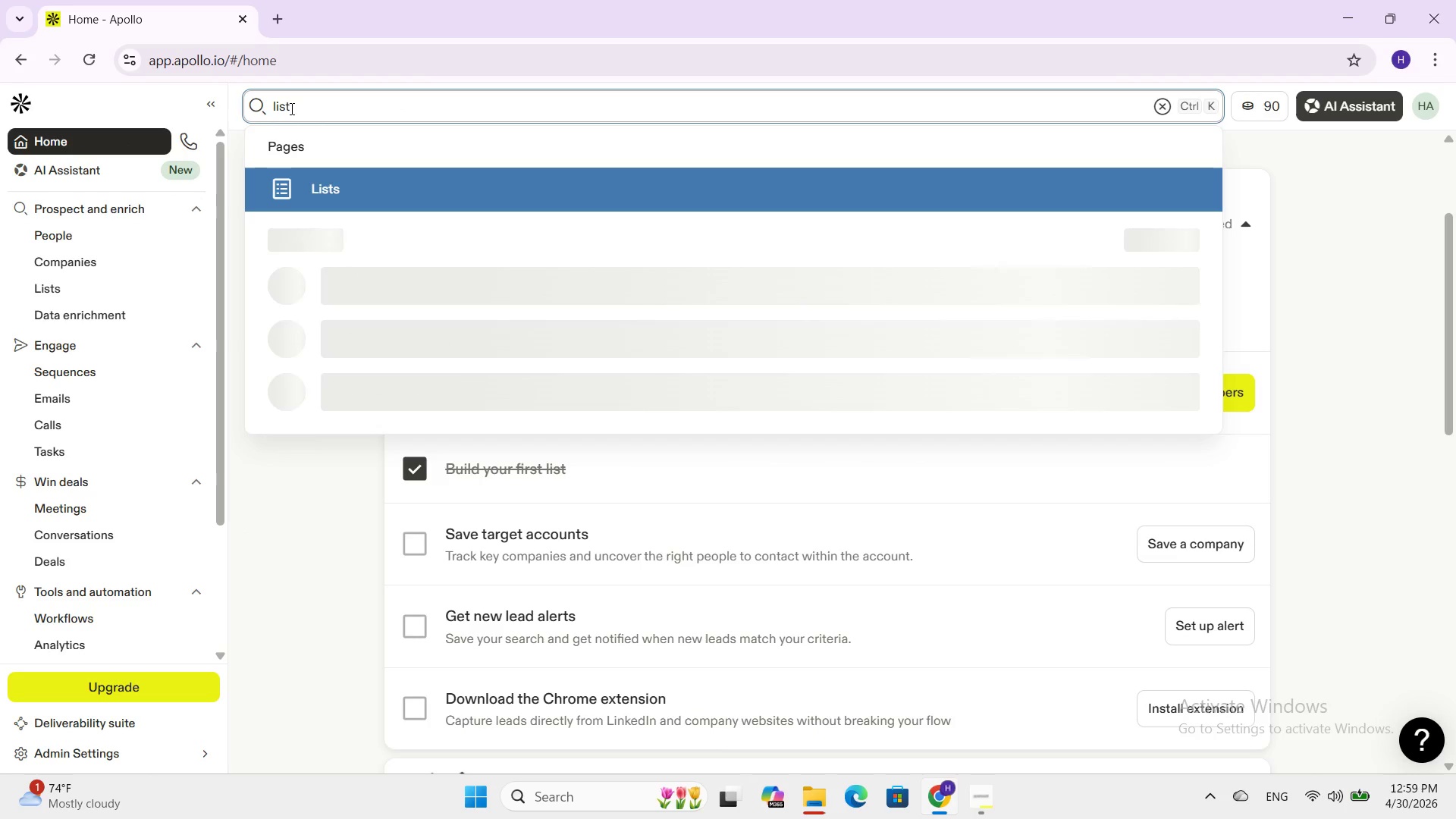 
key(Enter)
 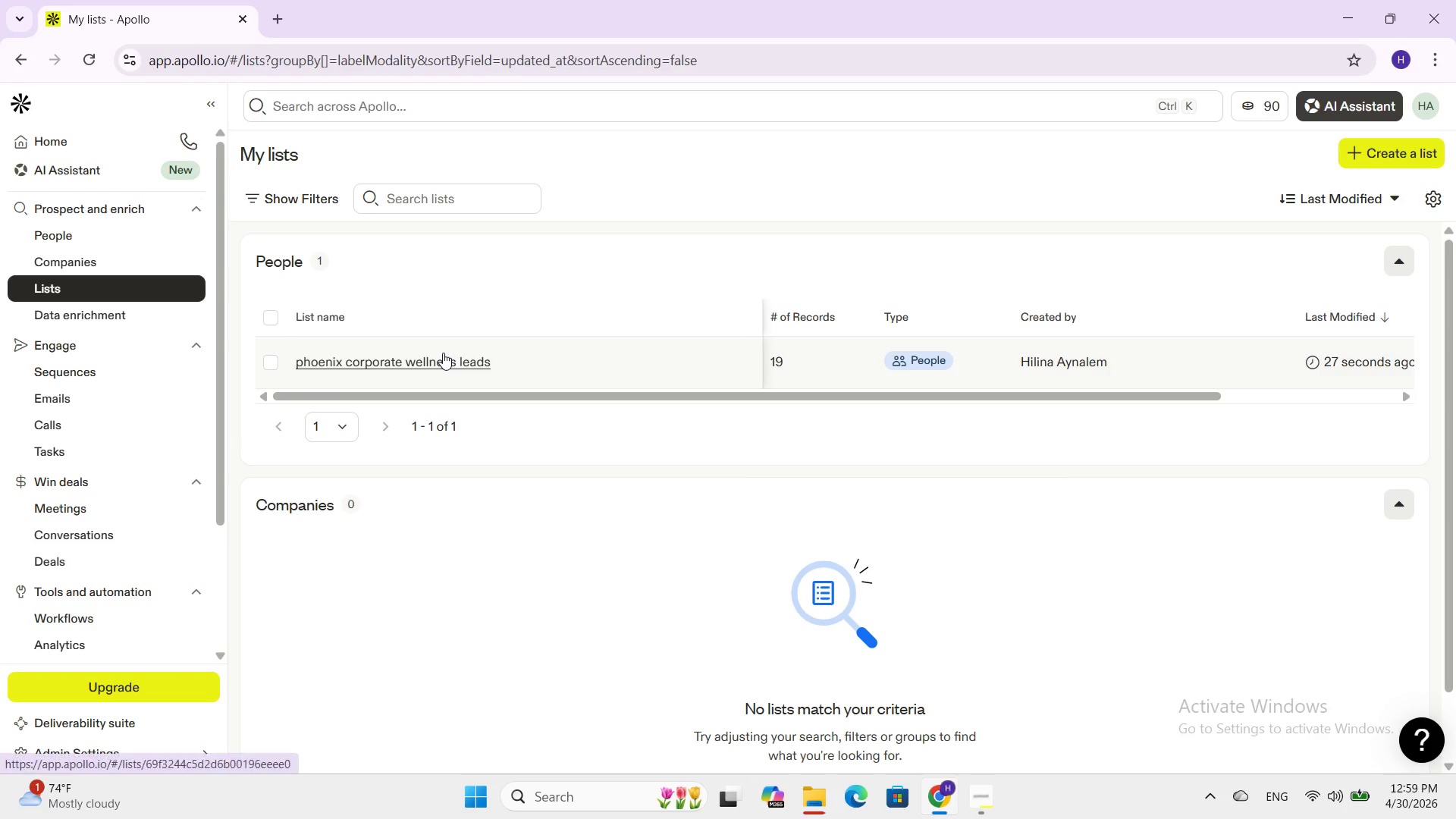 
left_click([436, 359])
 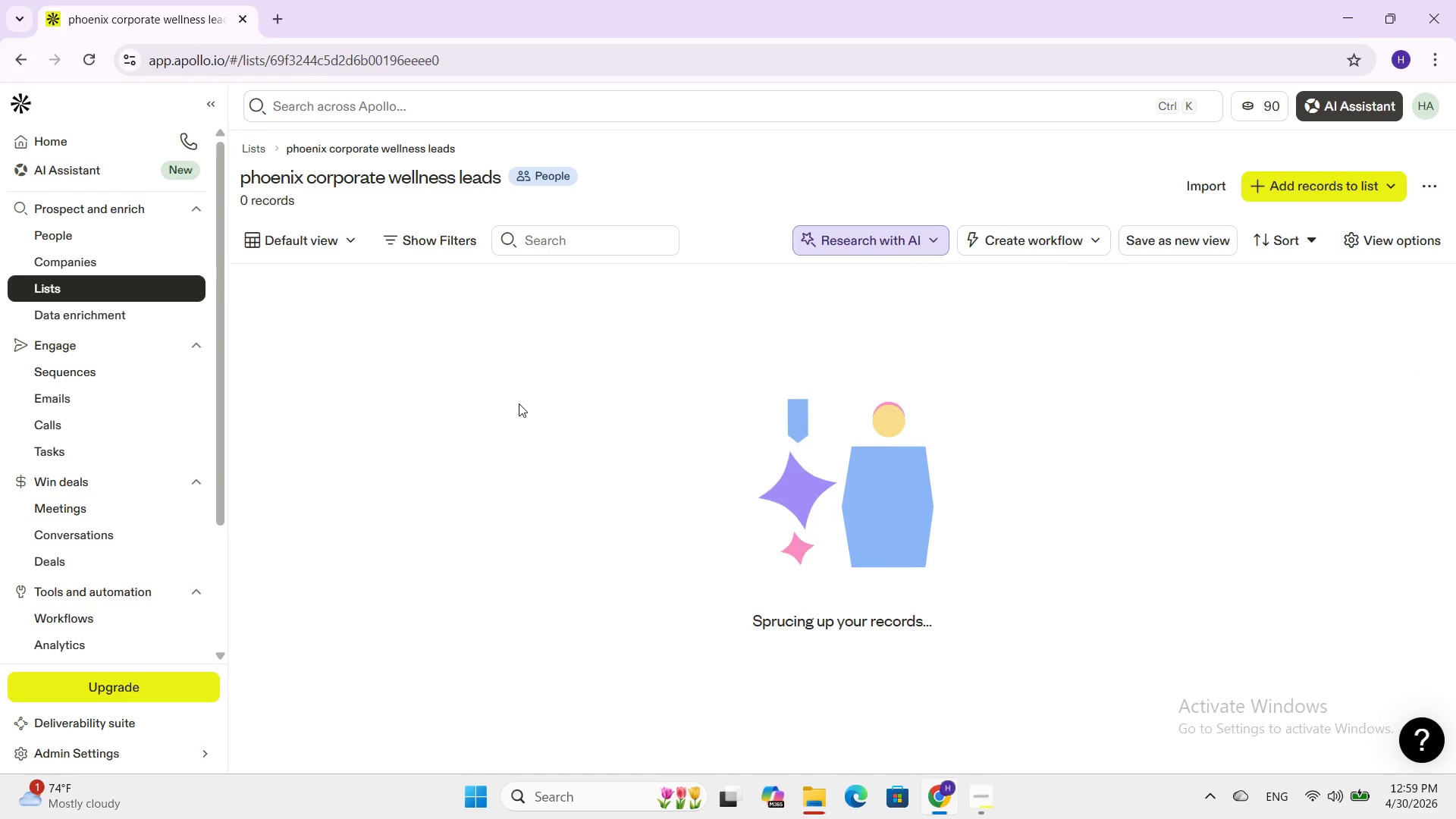 
scroll: coordinate [519, 403], scroll_direction: down, amount: 3.0
 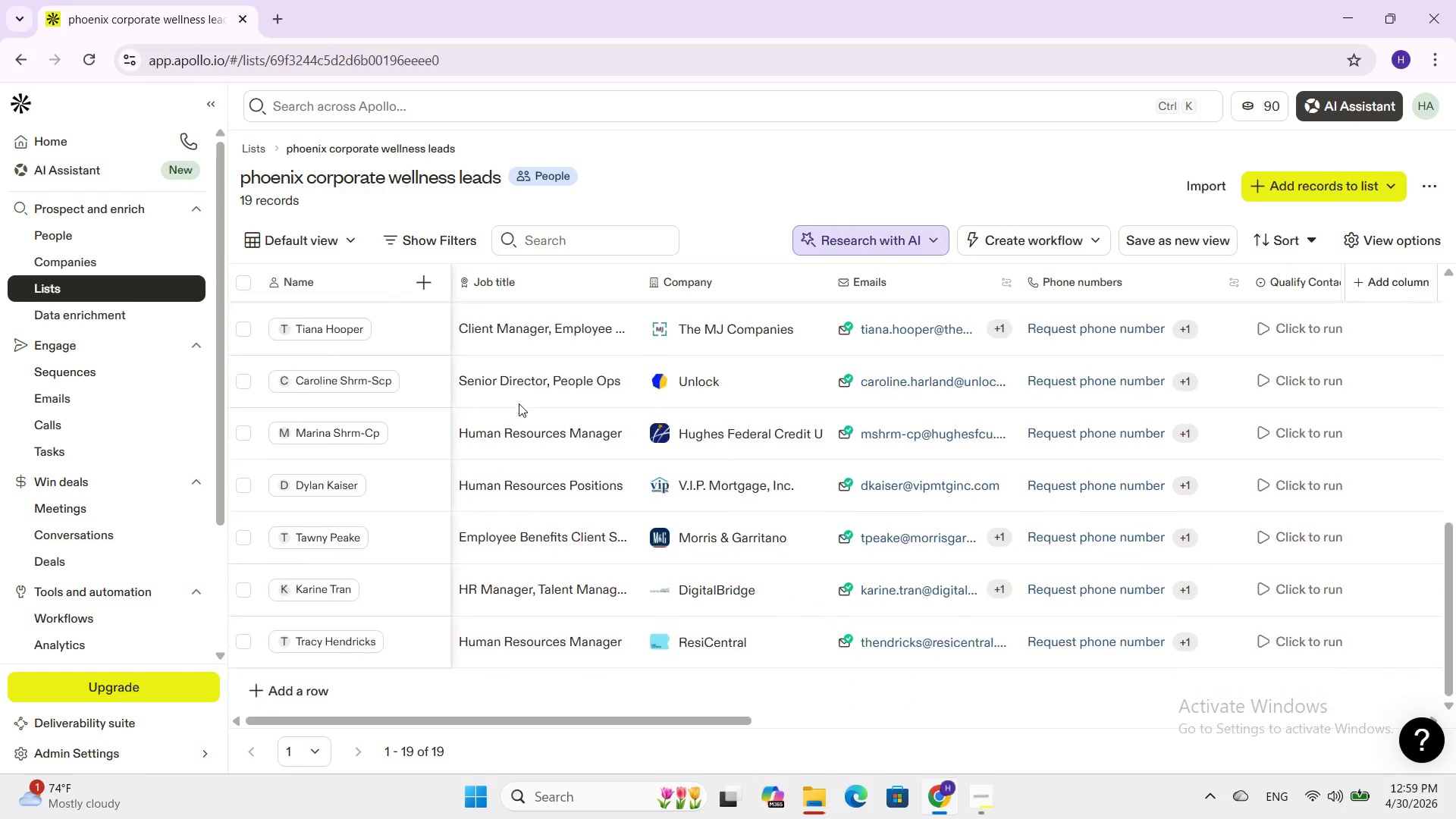 
scroll: coordinate [519, 403], scroll_direction: up, amount: 10.0
 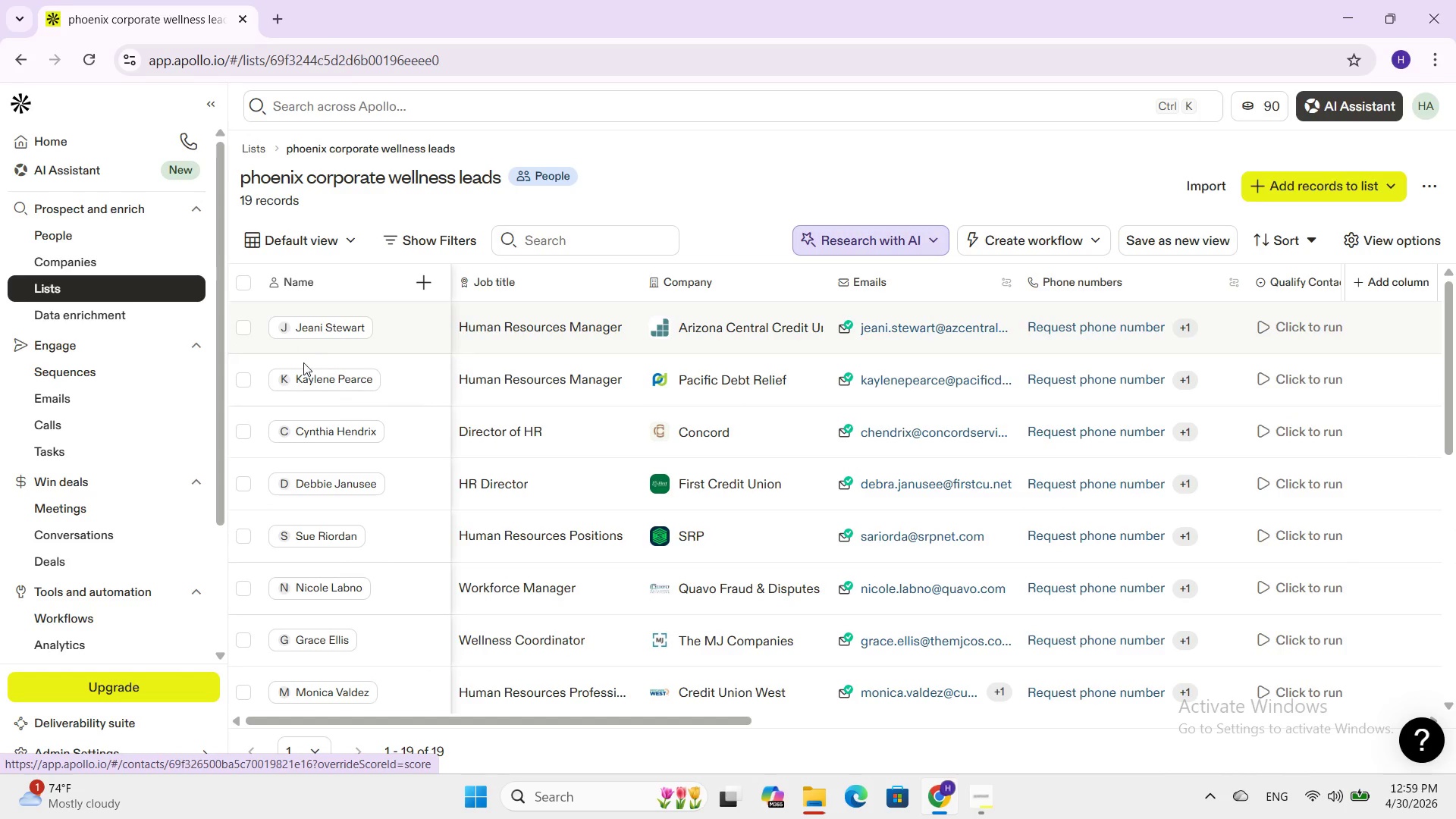 
scroll: coordinate [310, 473], scroll_direction: down, amount: 4.0
 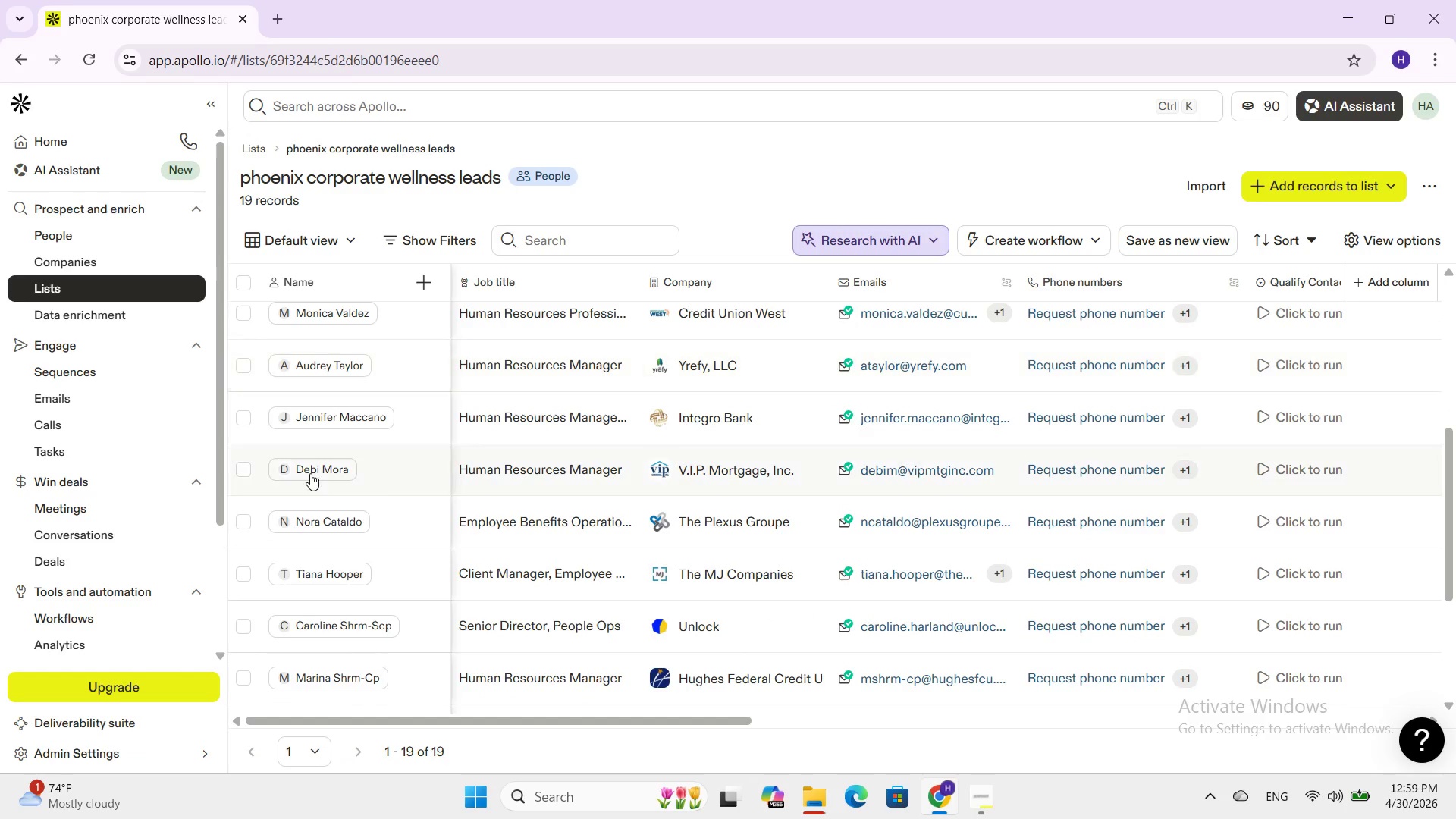 
scroll: coordinate [310, 473], scroll_direction: up, amount: 4.0
 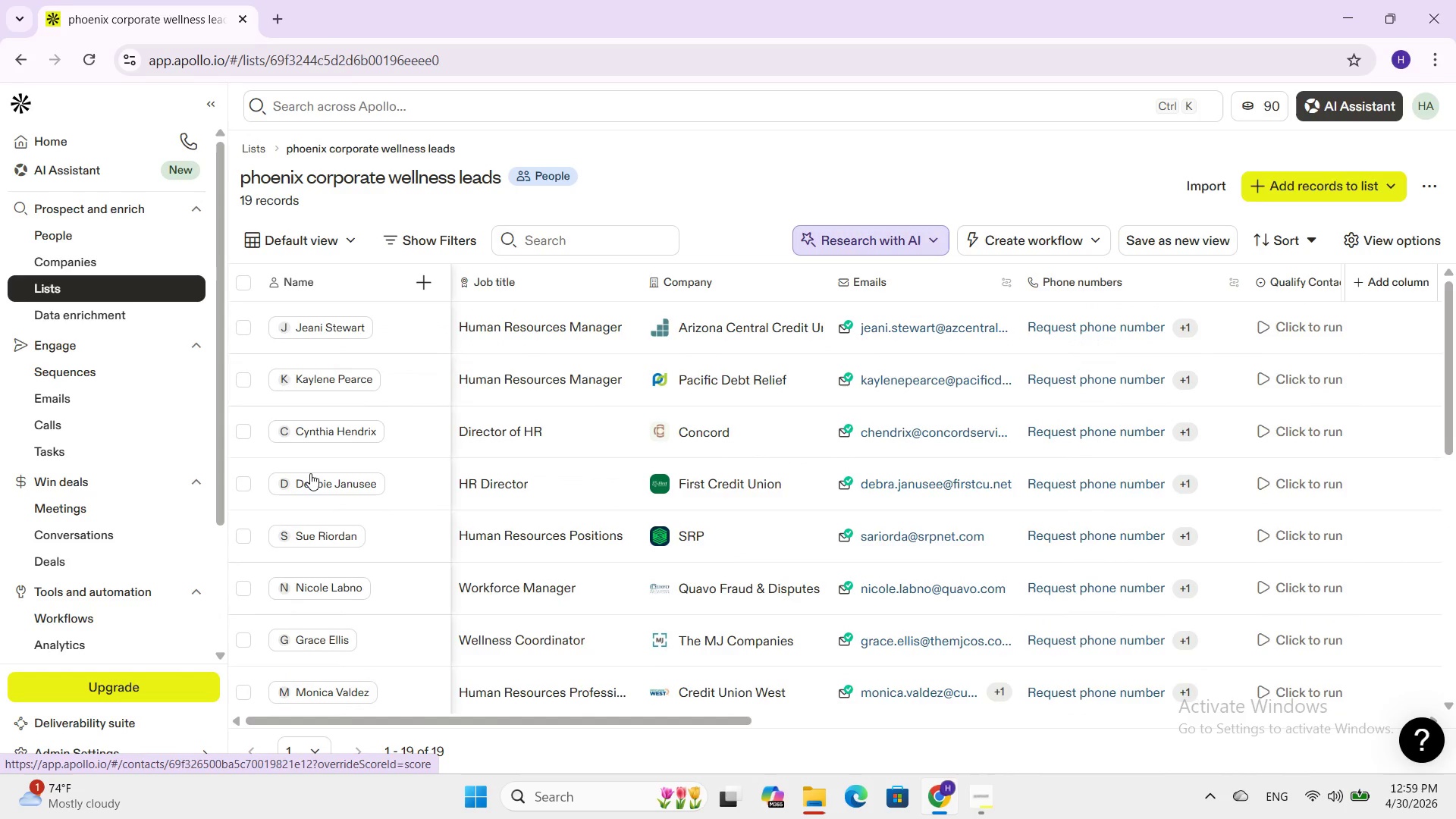 
scroll: coordinate [310, 473], scroll_direction: down, amount: 3.0
 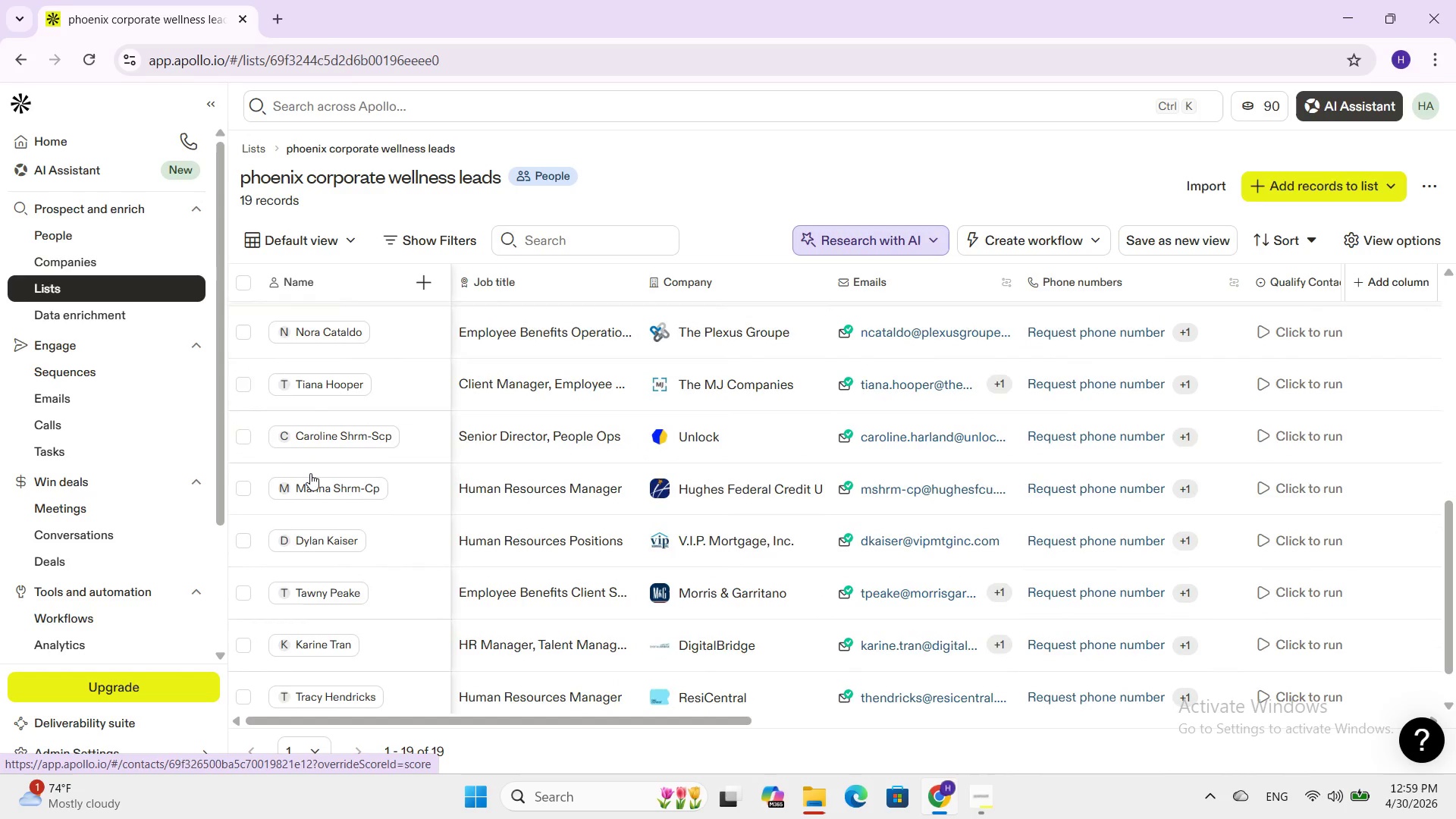 
scroll: coordinate [310, 473], scroll_direction: up, amount: 6.0
 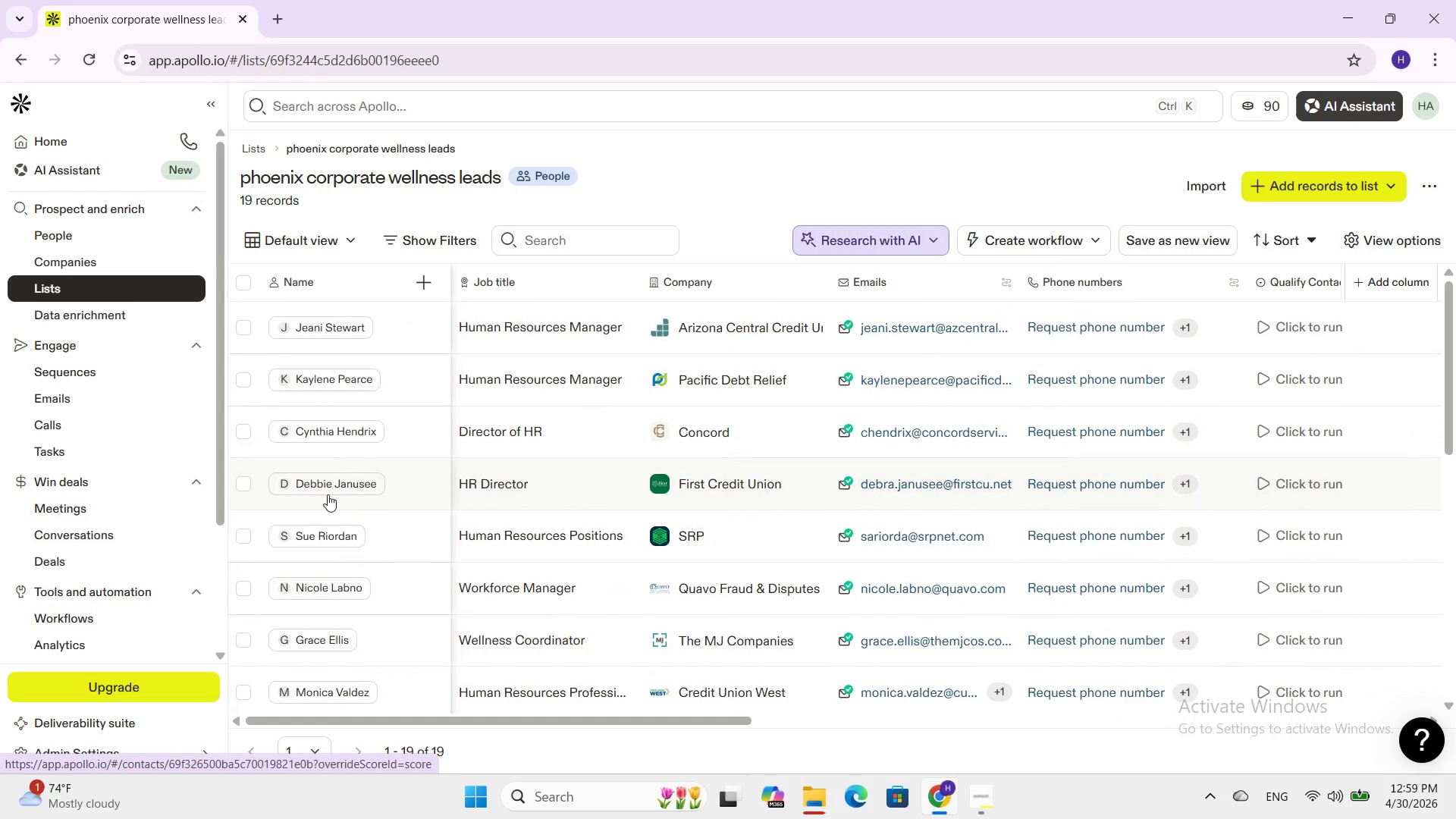 
scroll: coordinate [328, 497], scroll_direction: down, amount: 11.0
 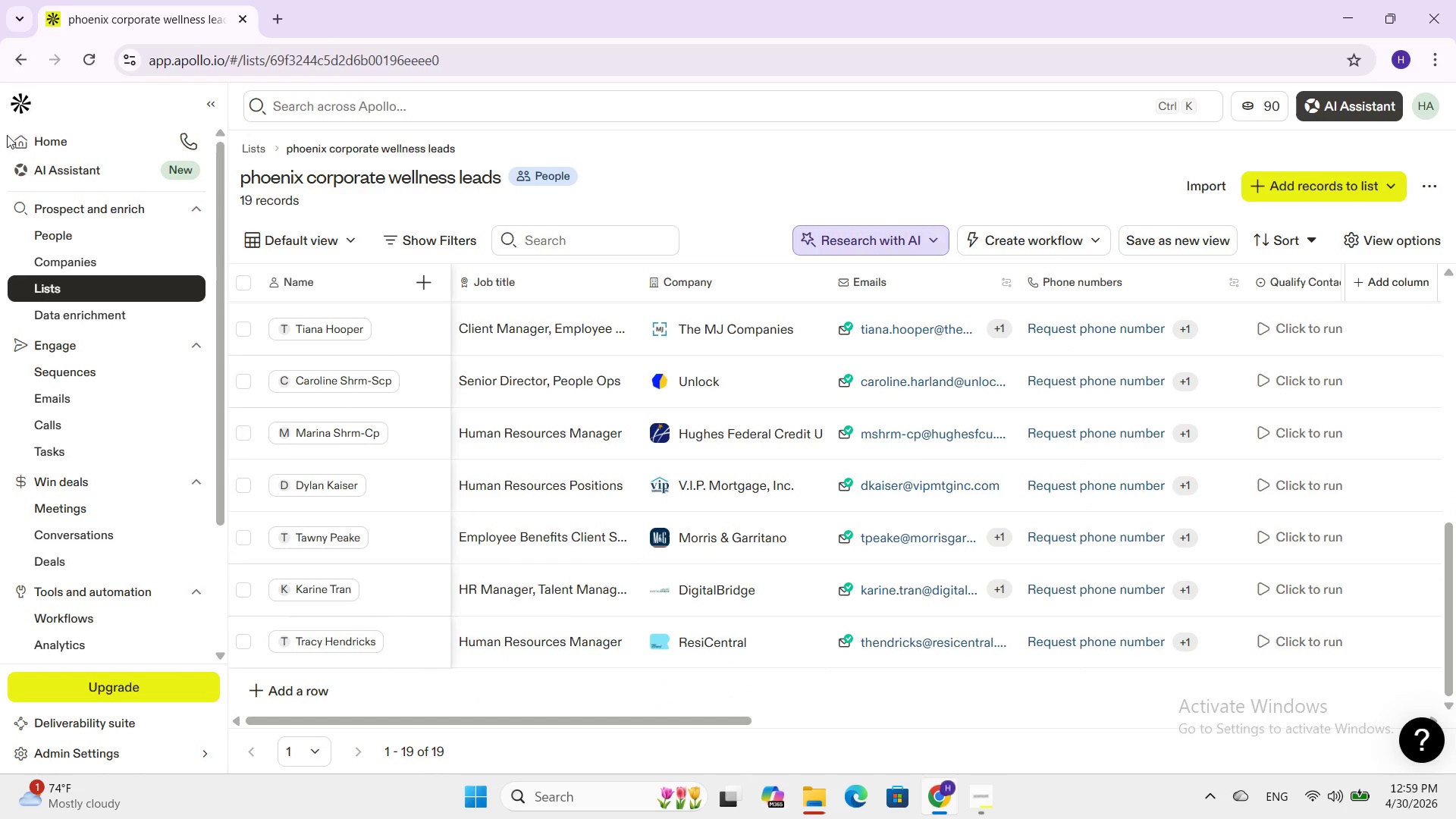 
left_click([33, 133])
 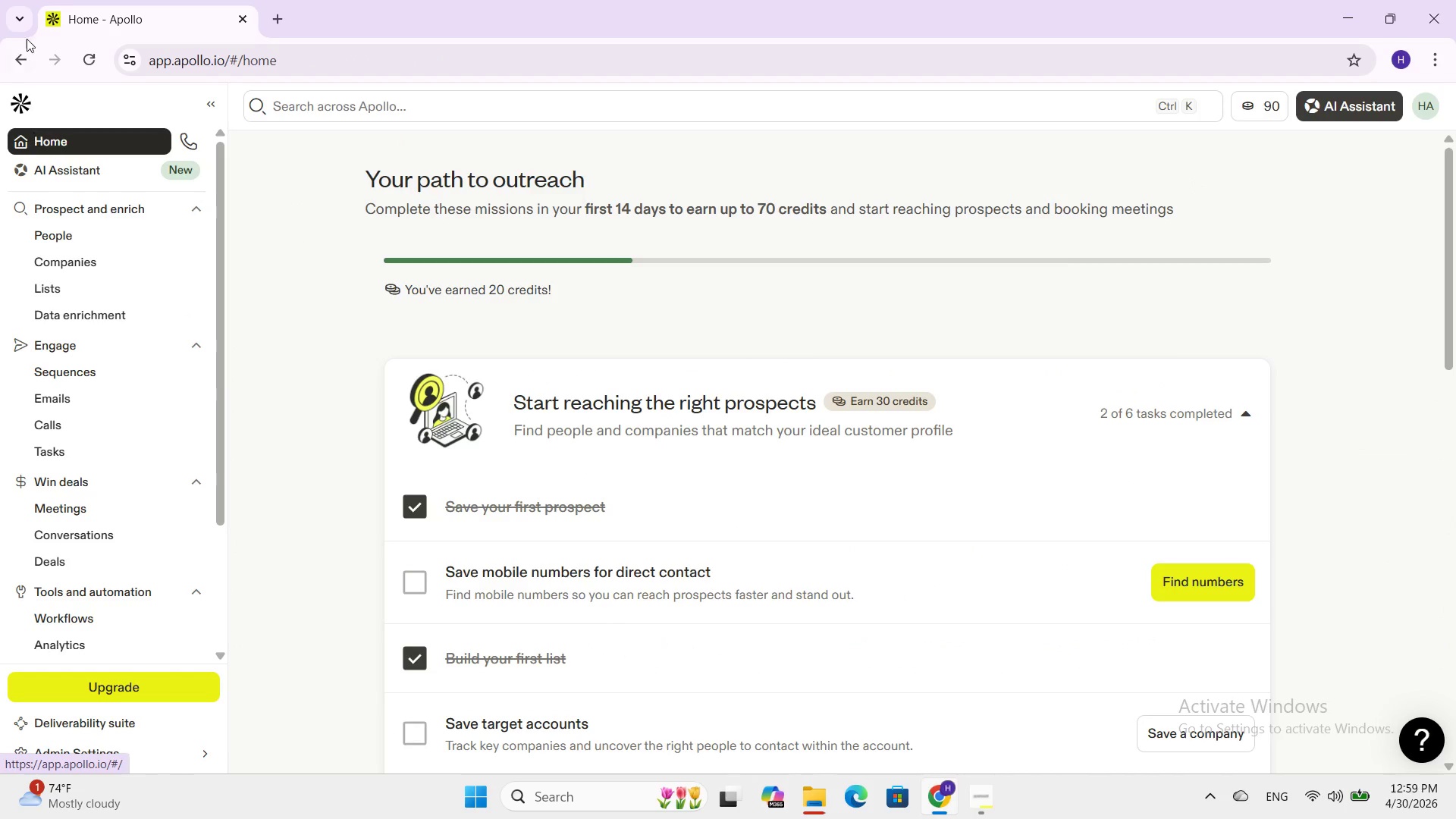 
left_click([12, 65])
 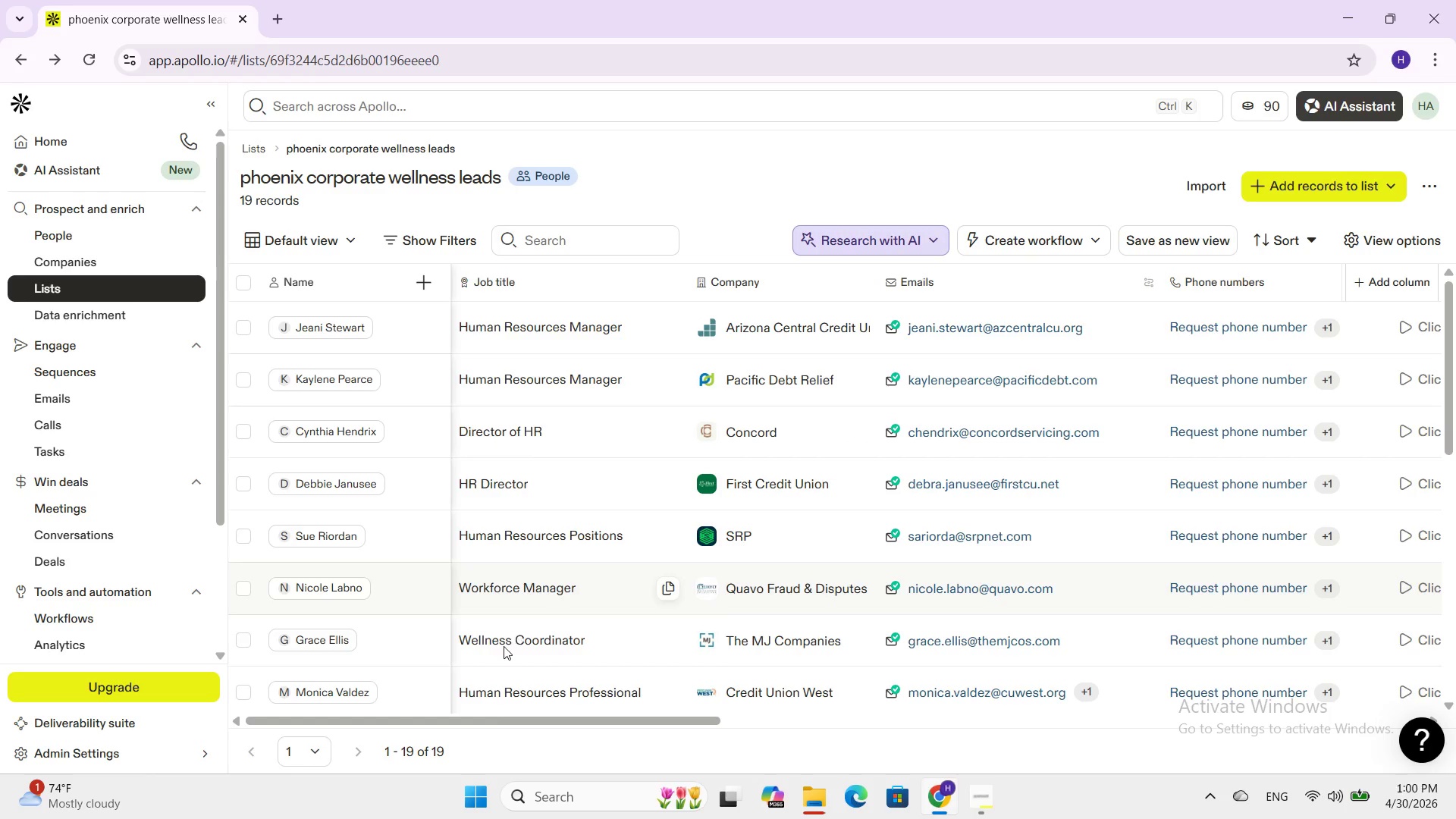 
left_click_drag(start_coordinate=[500, 714], to_coordinate=[532, 714])
 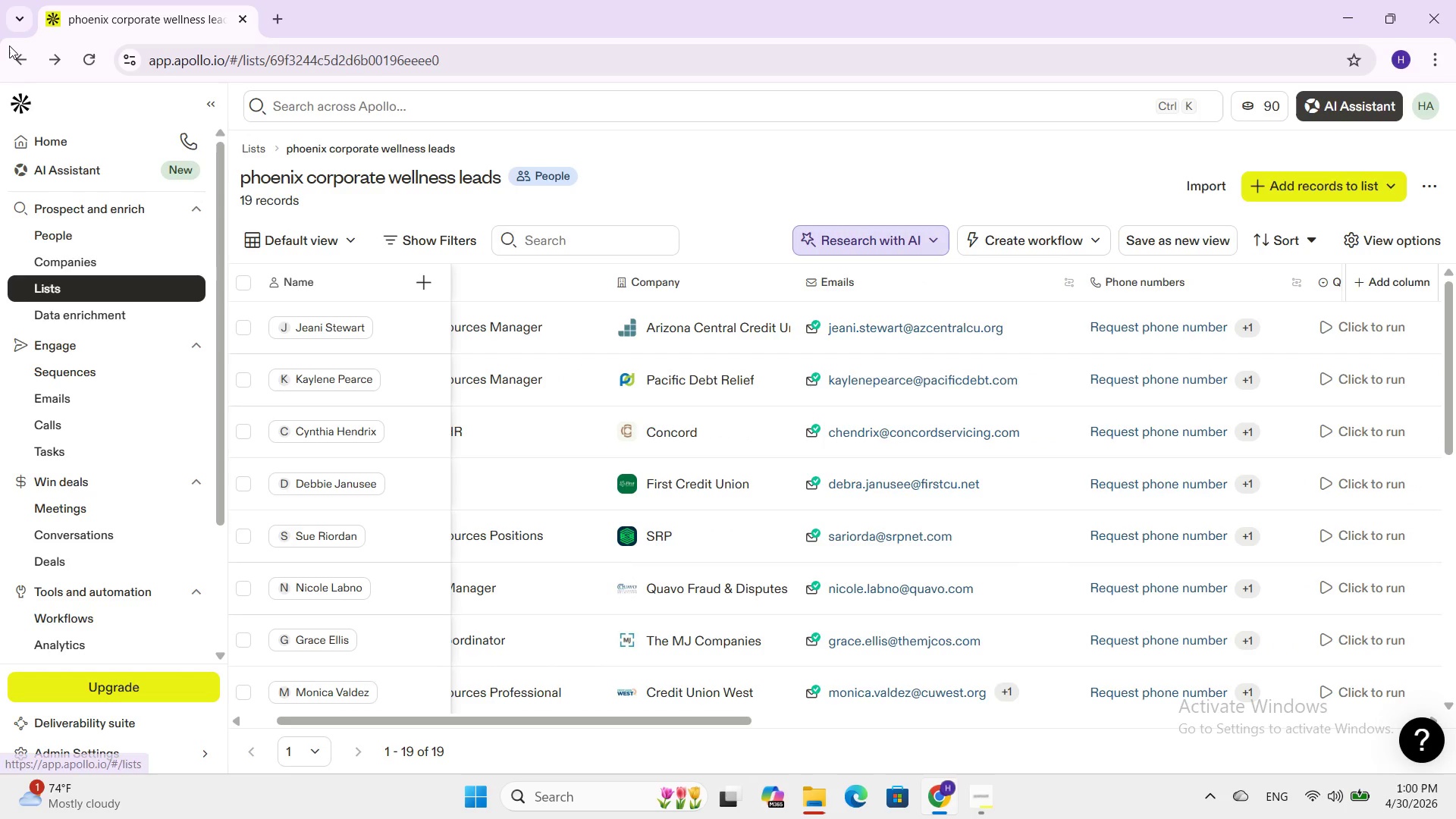 
left_click([20, 60])
 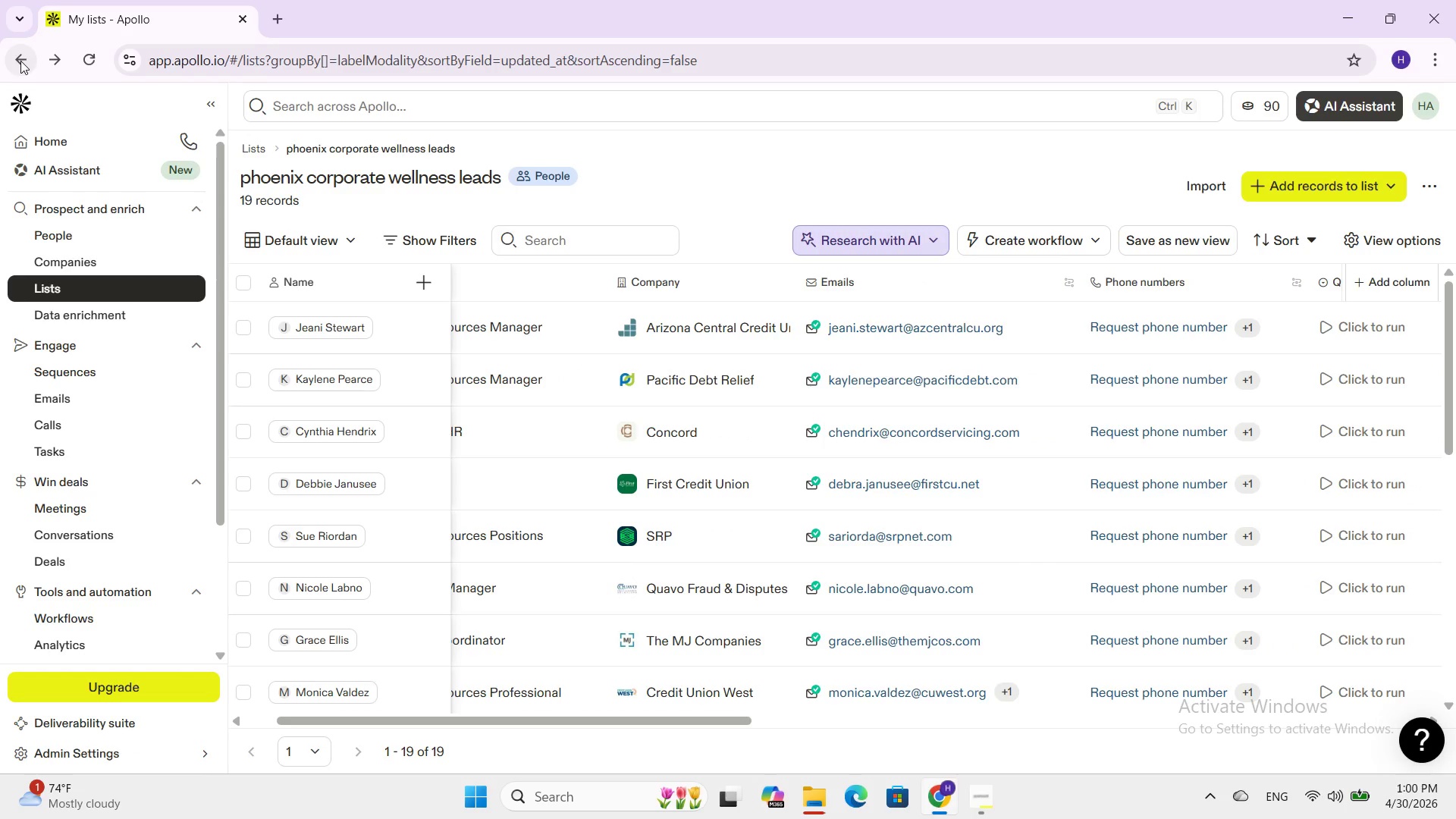 
left_click([20, 61])
 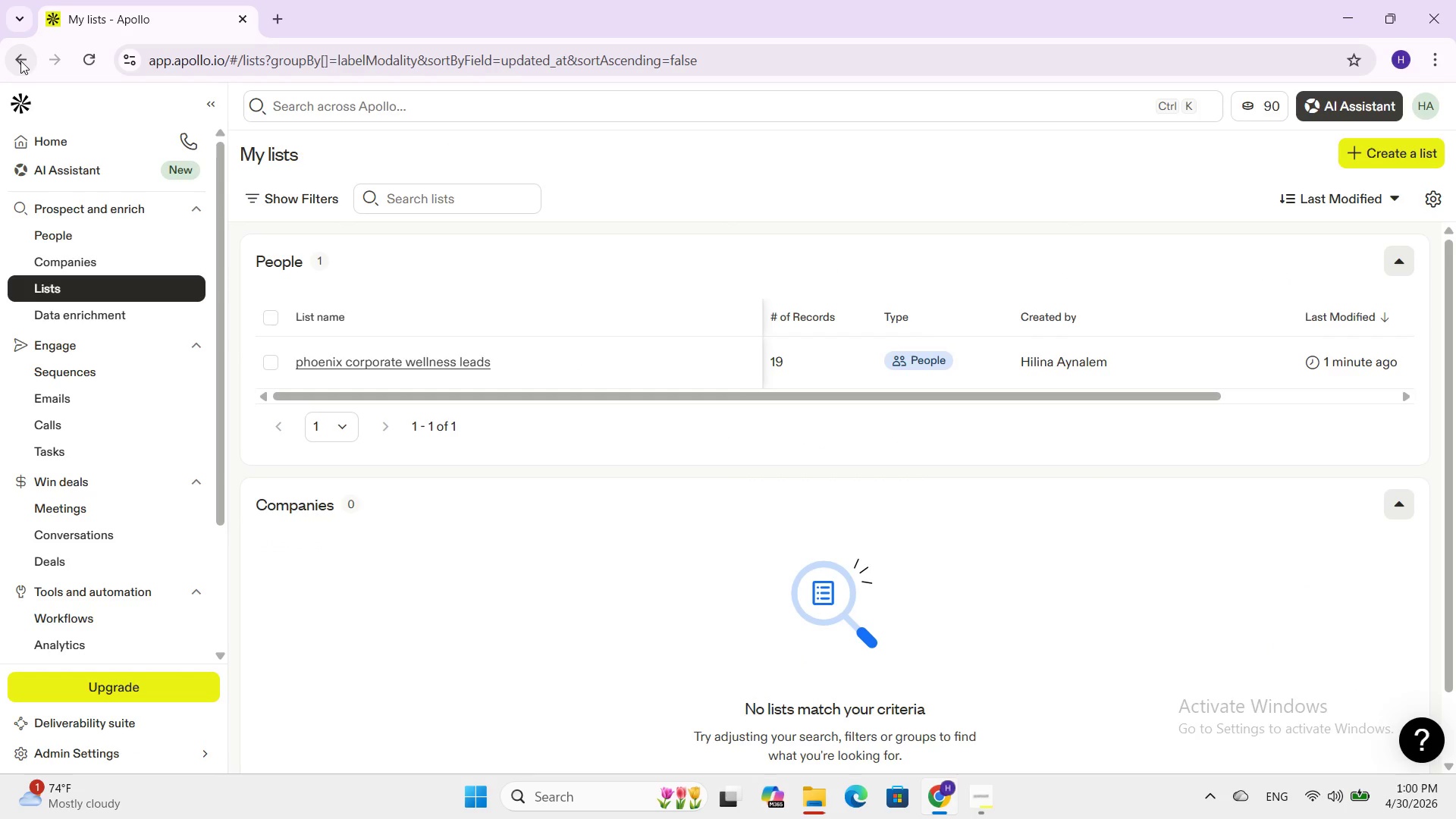 
left_click([20, 61])
 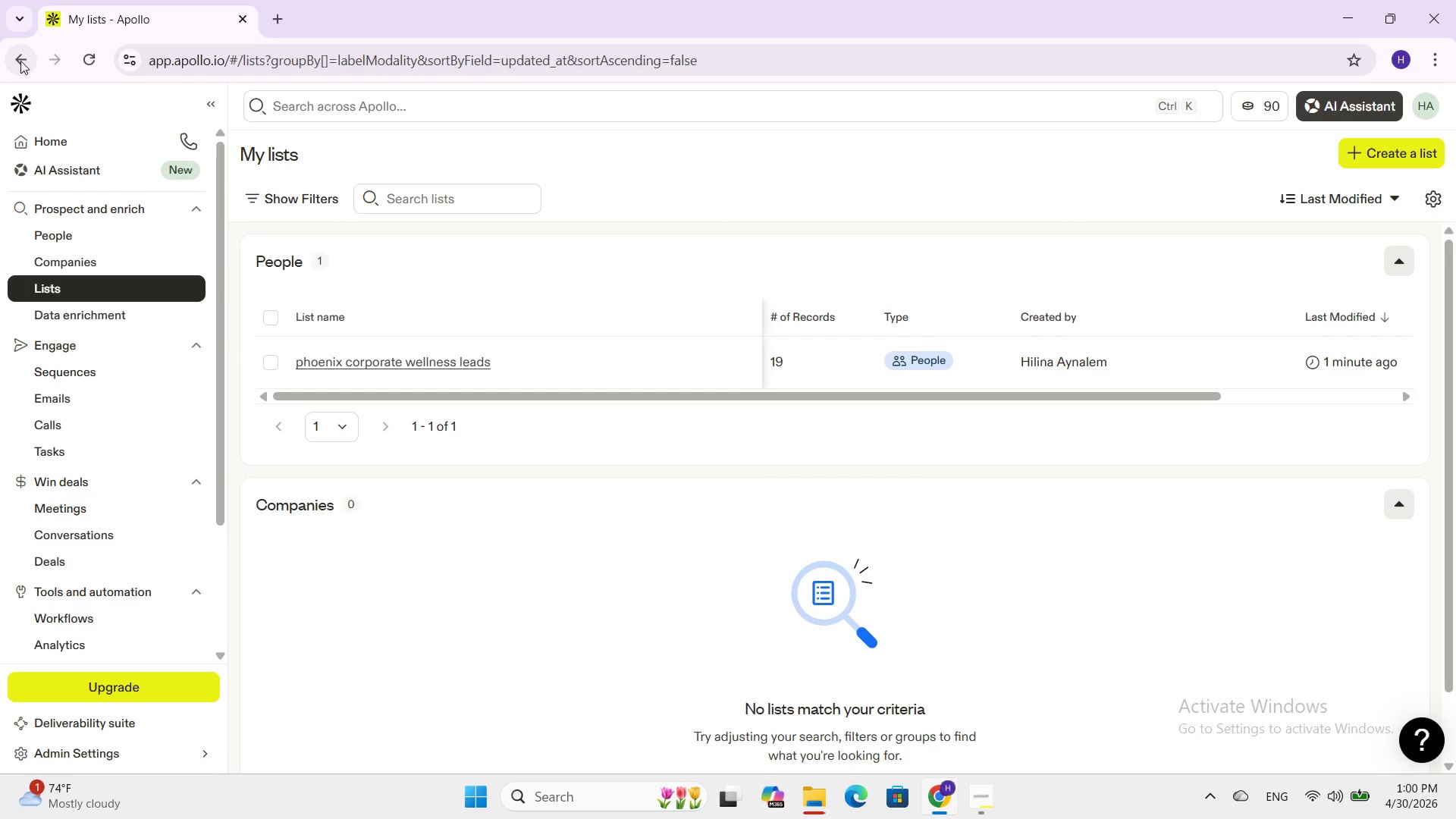 
left_click([20, 61])
 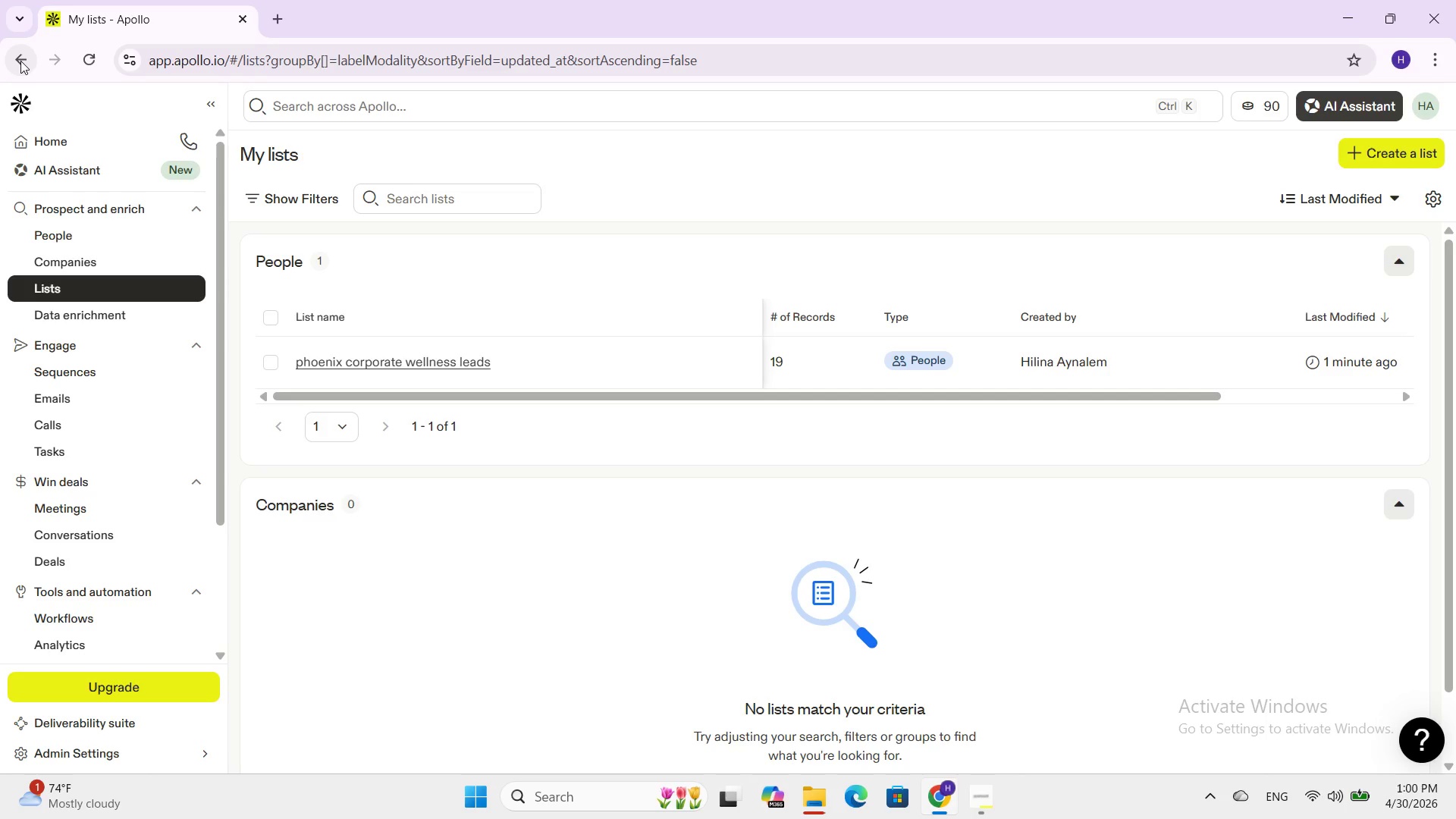 
left_click([20, 61])
 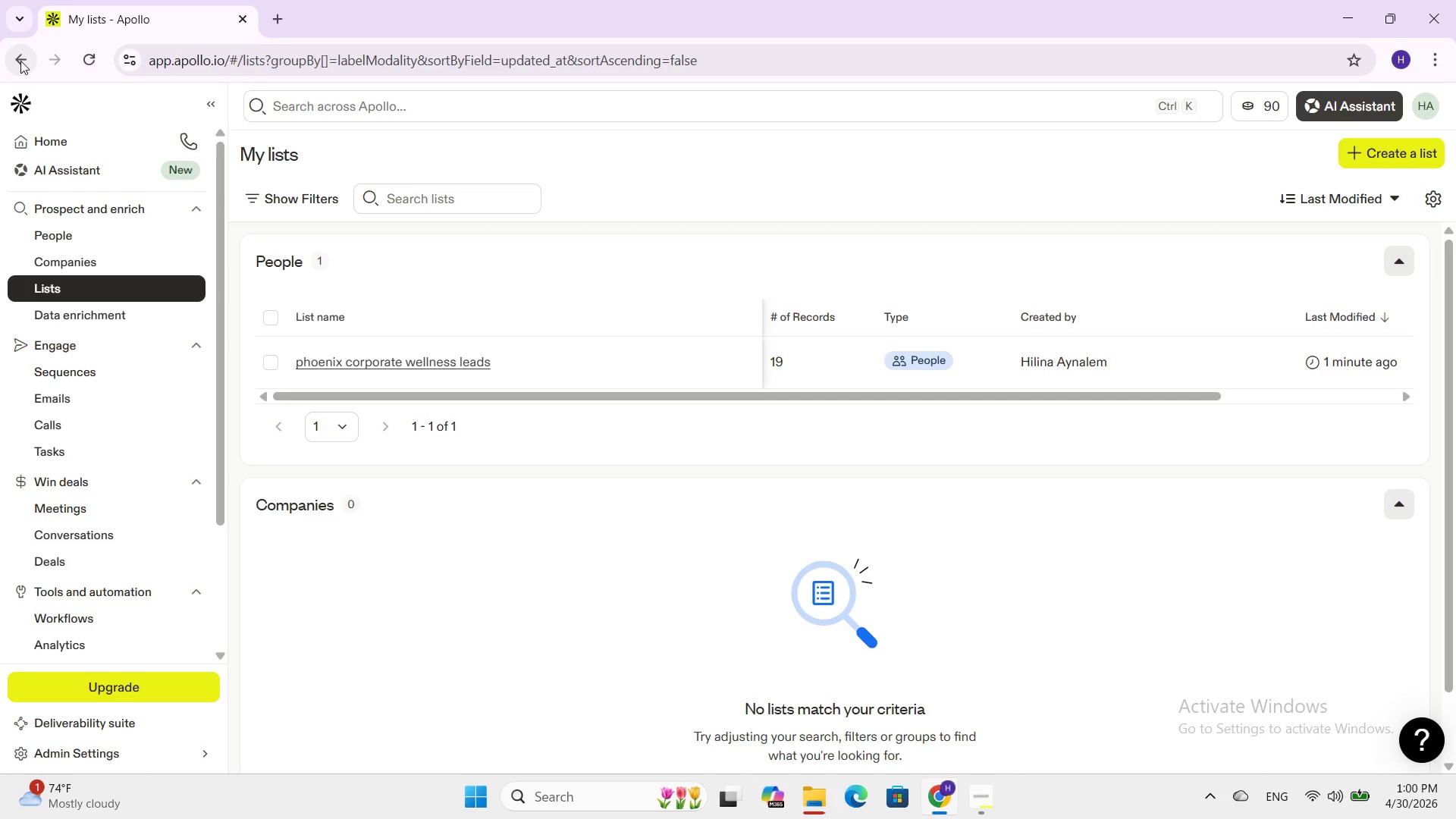 
left_click([20, 61])
 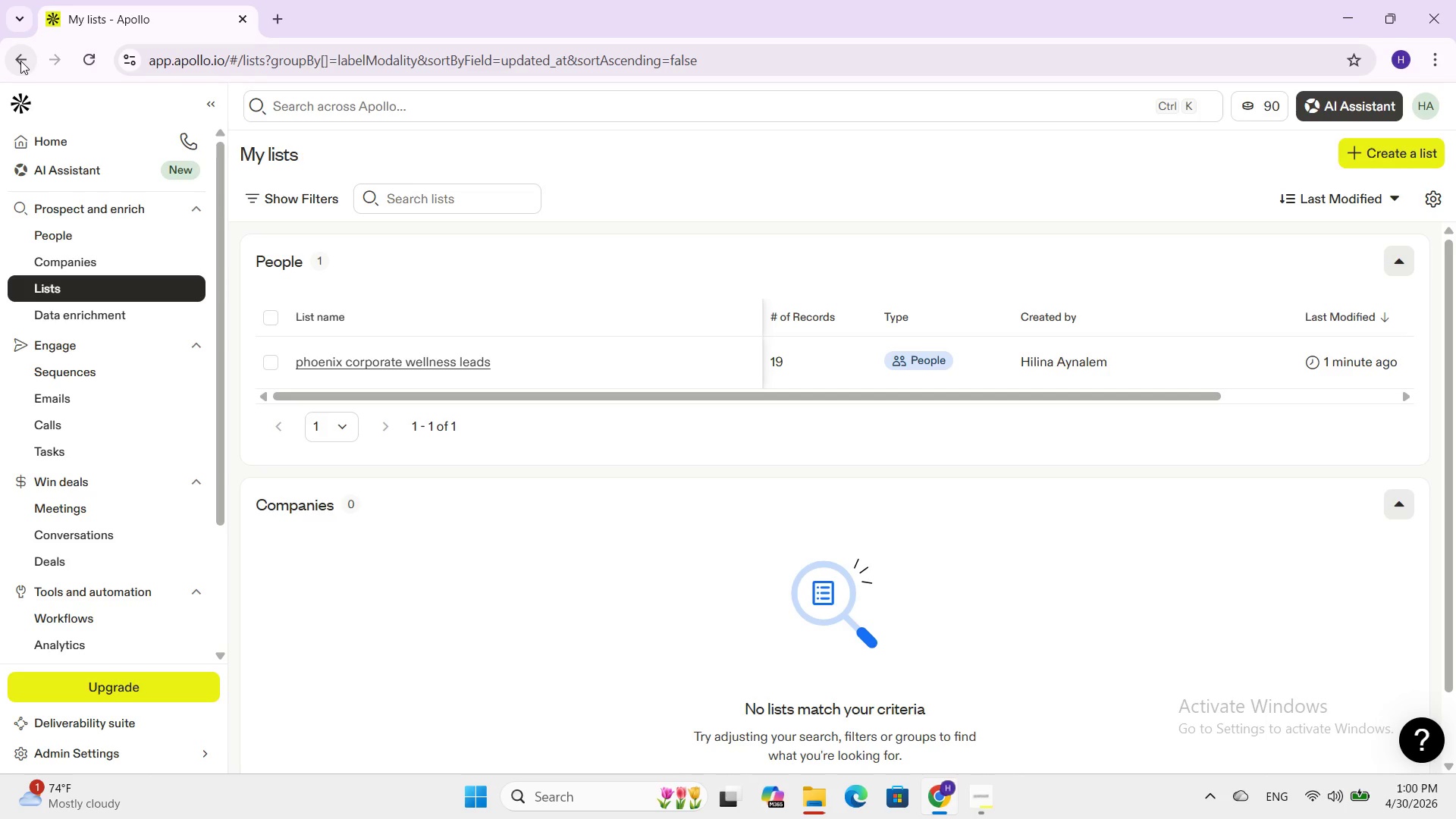 
left_click([20, 61])
 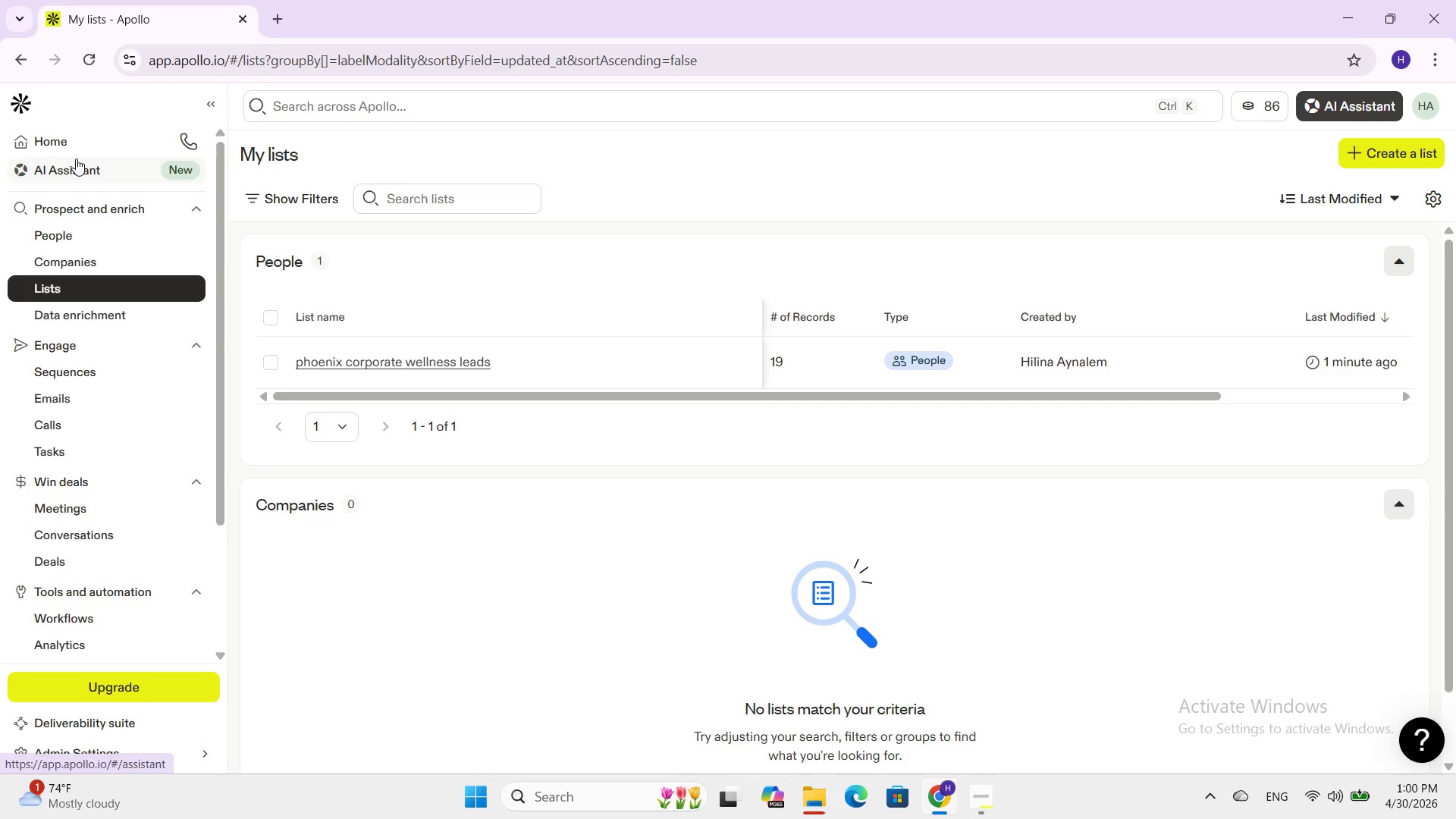 
left_click([68, 145])
 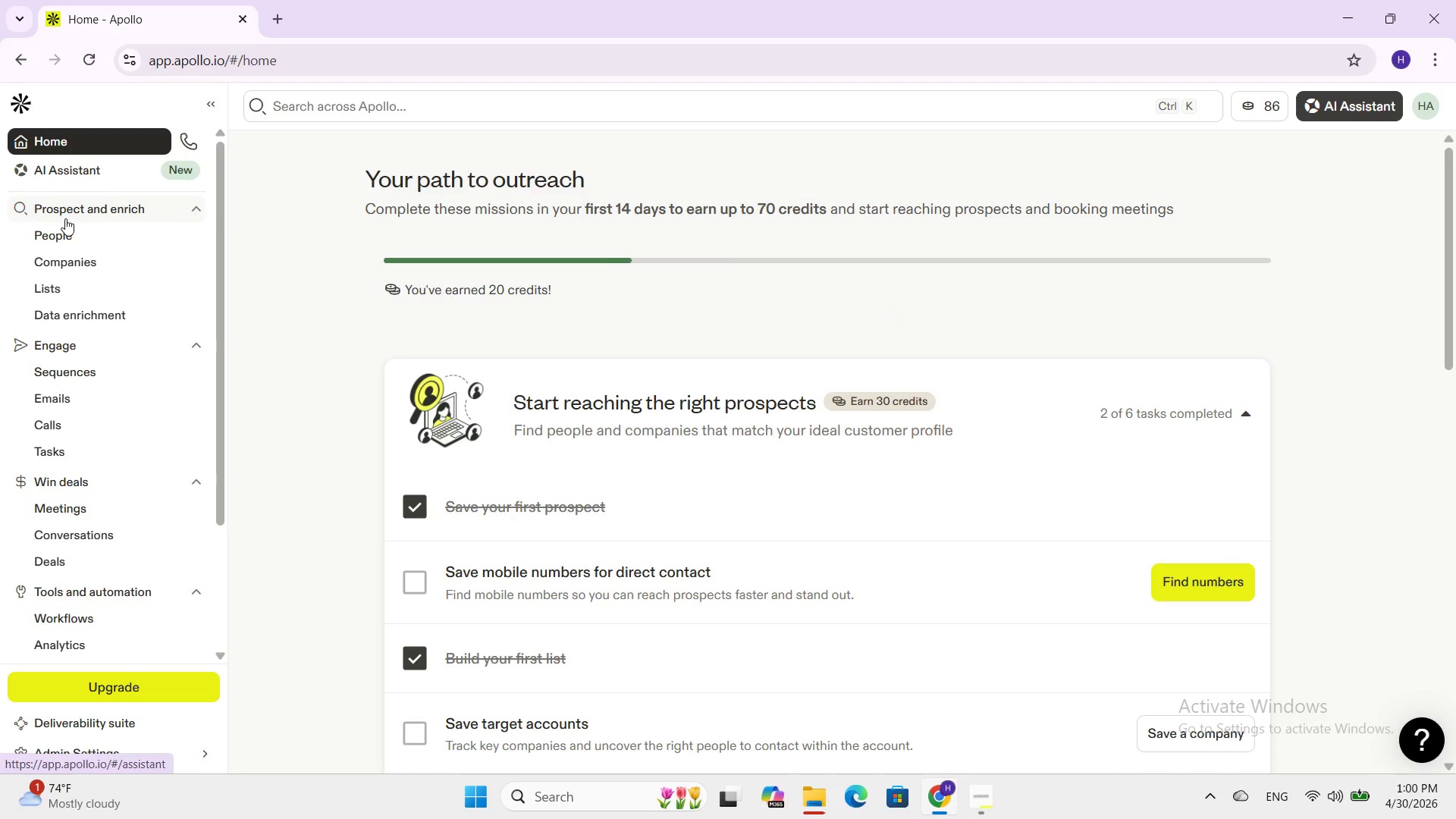 
left_click([67, 212])
 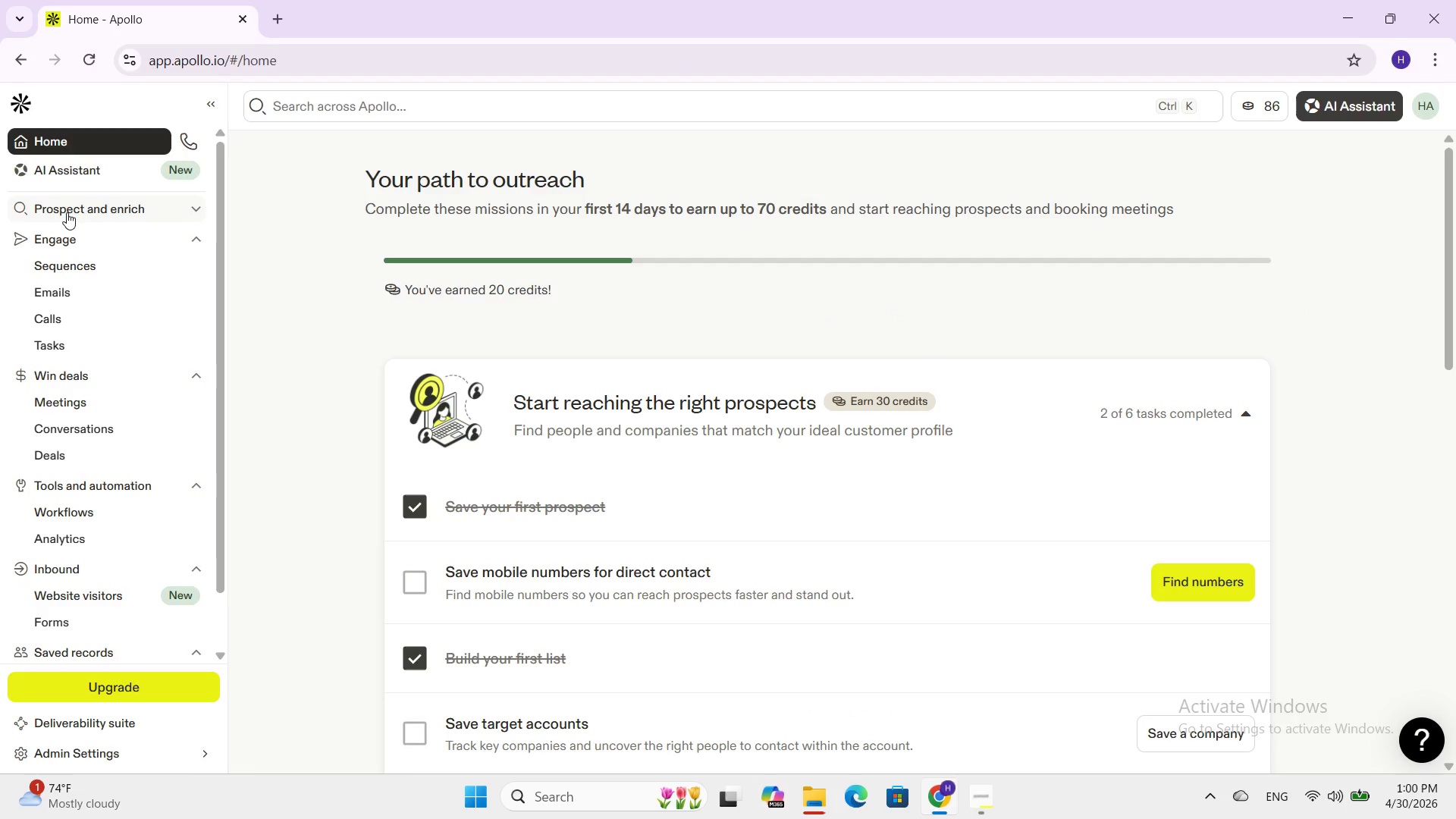 
left_click([67, 212])
 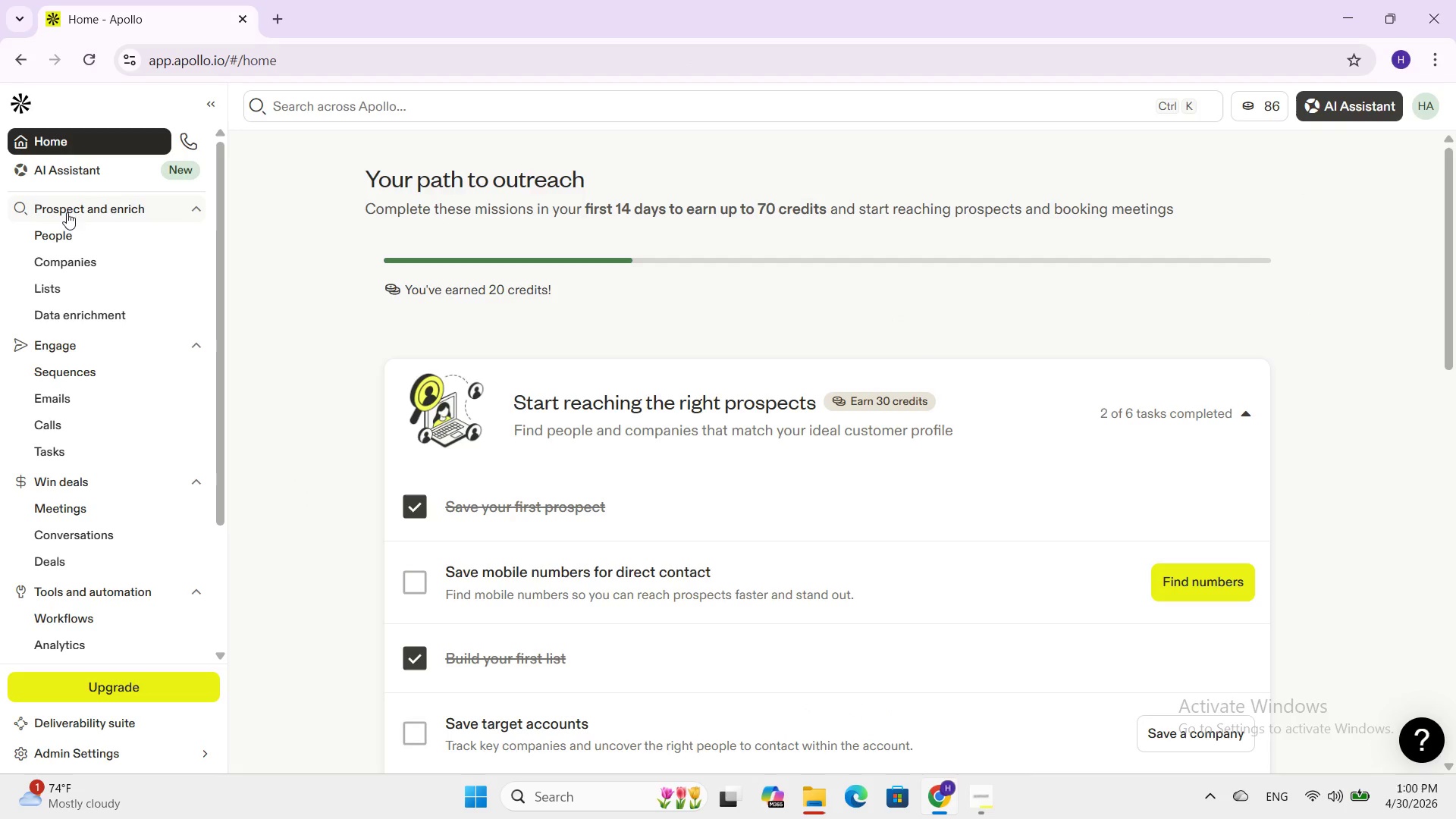 
mouse_move([78, 234])
 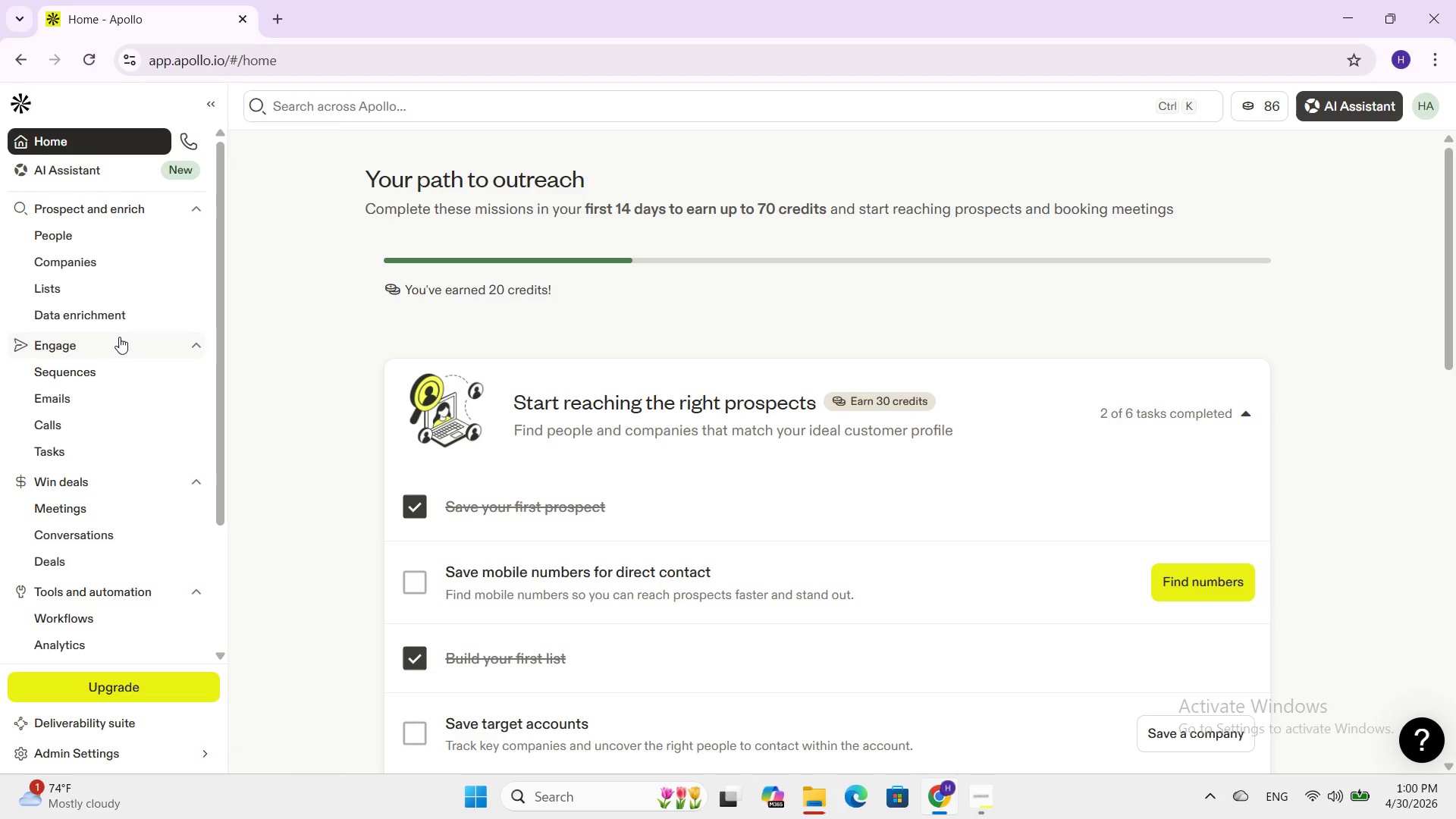 
scroll: coordinate [388, 368], scroll_direction: up, amount: 3.0
 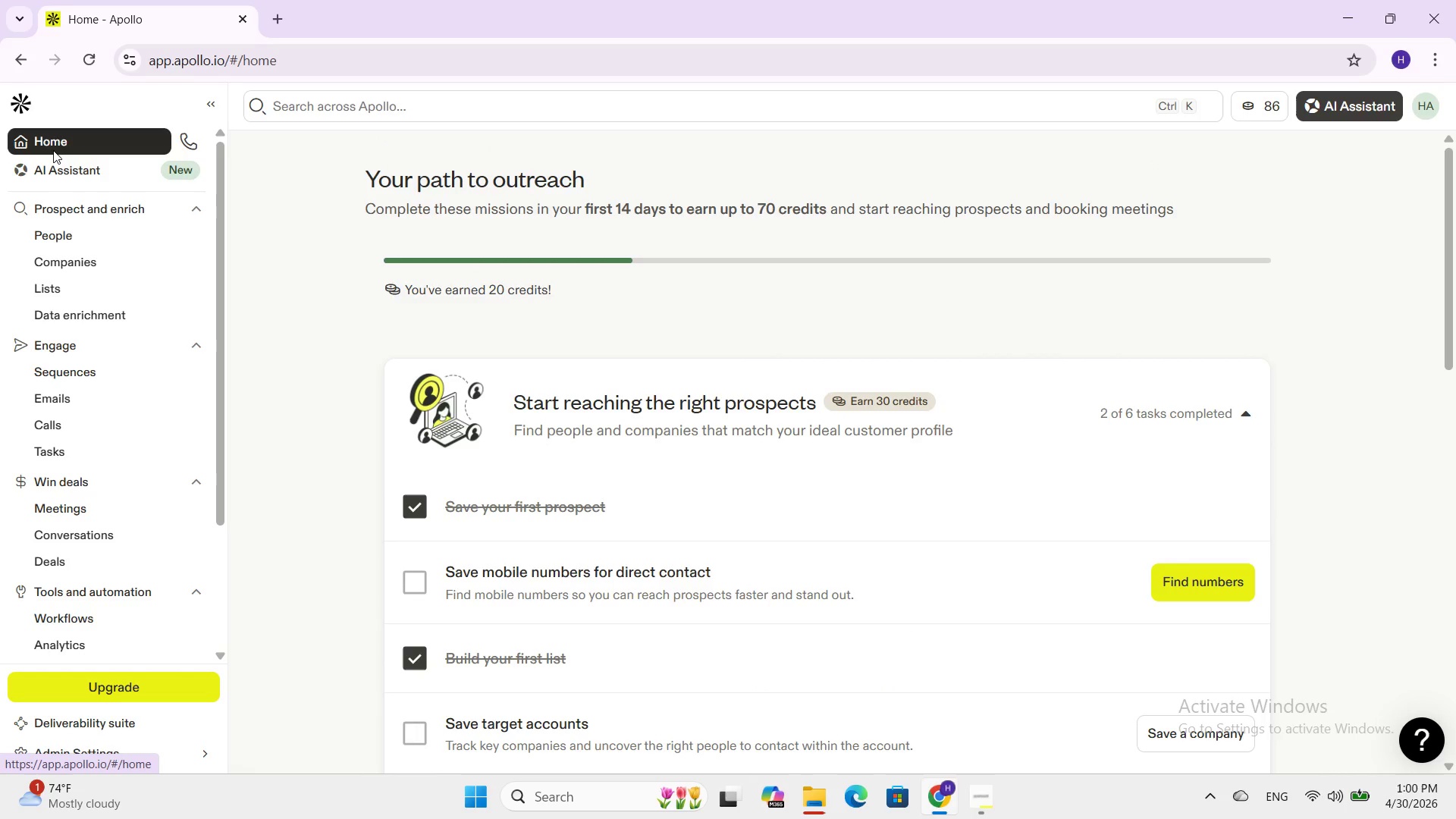 
left_click([53, 150])
 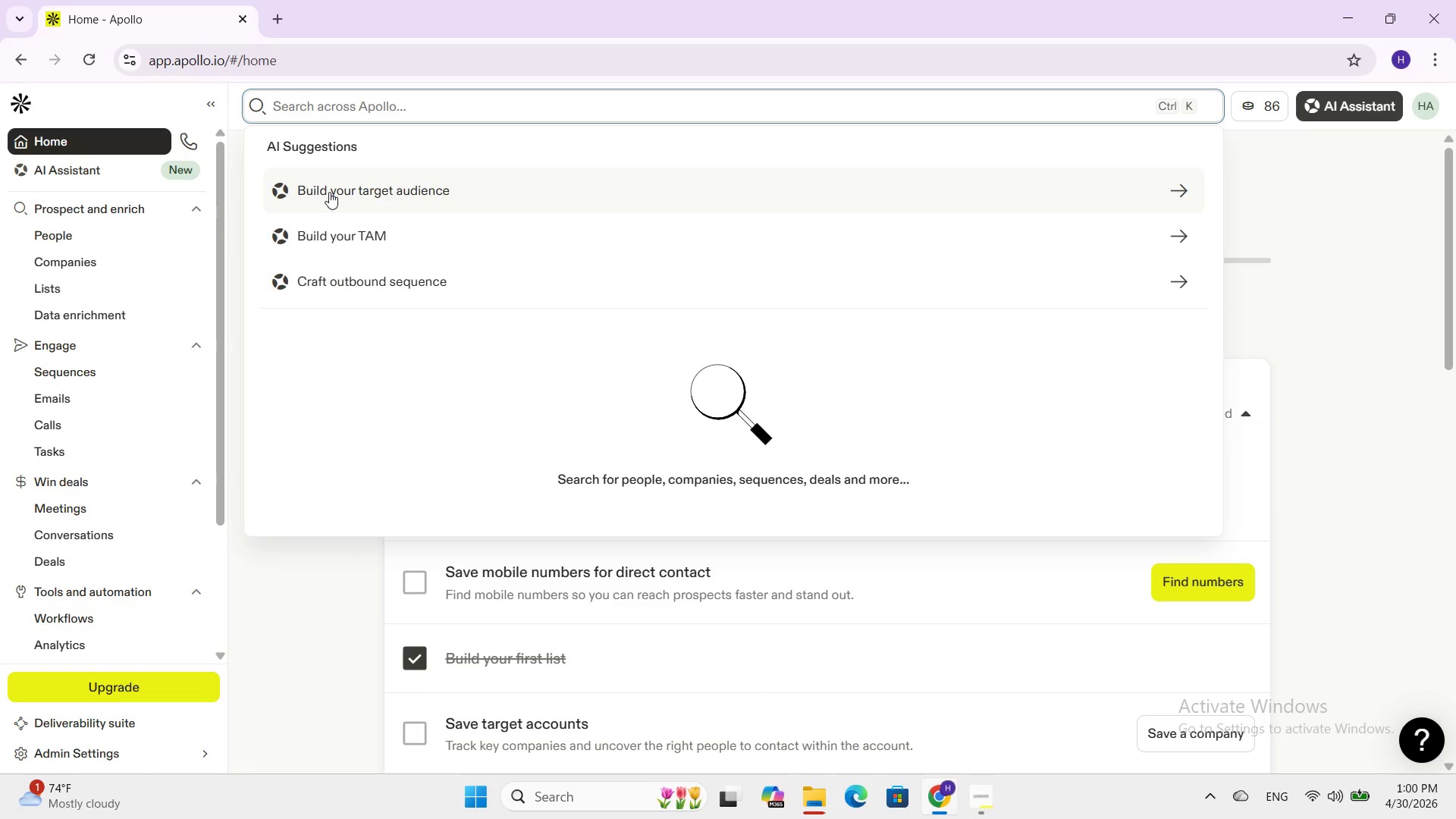 
type(li)
 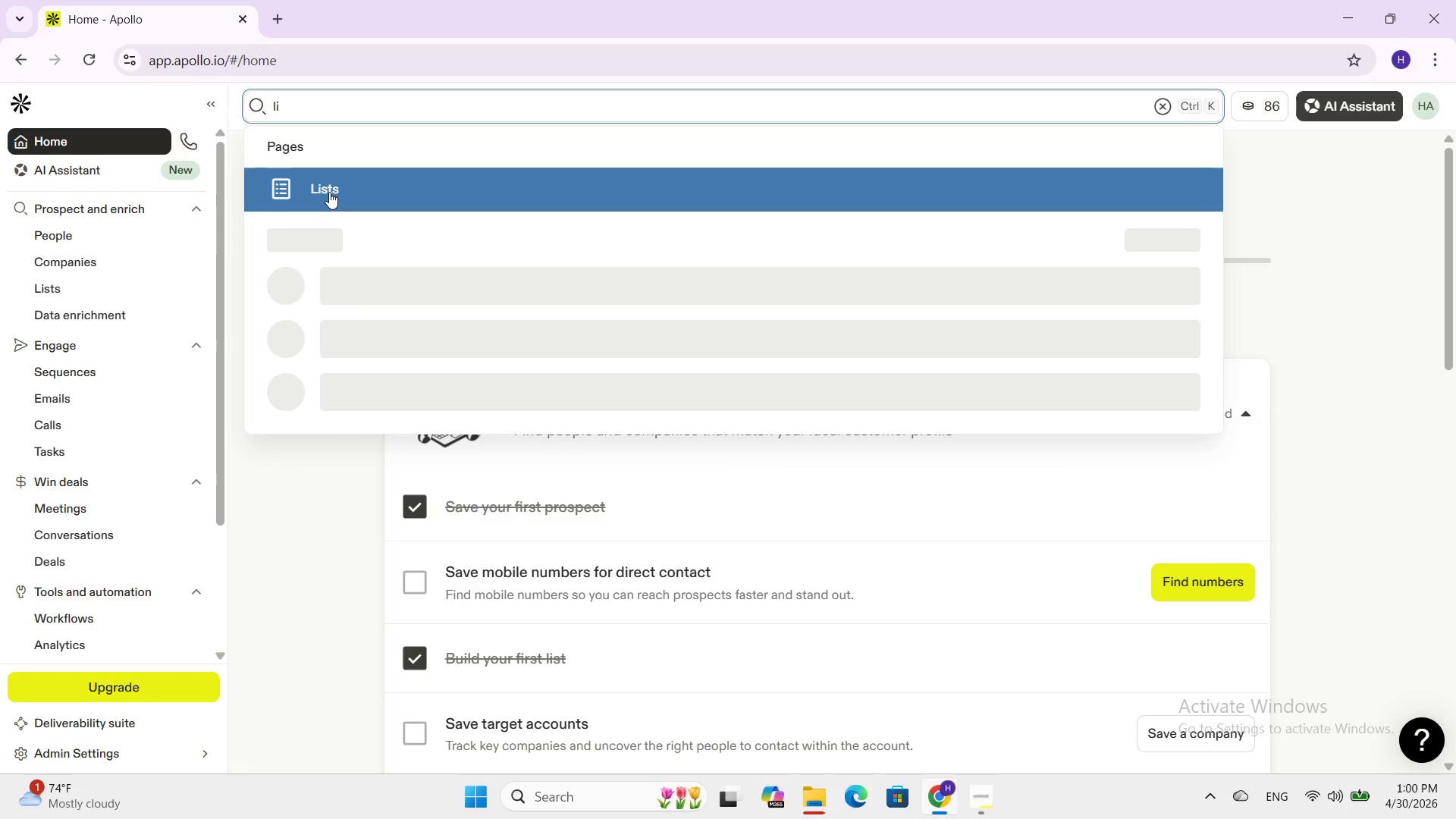 
key(Enter)
 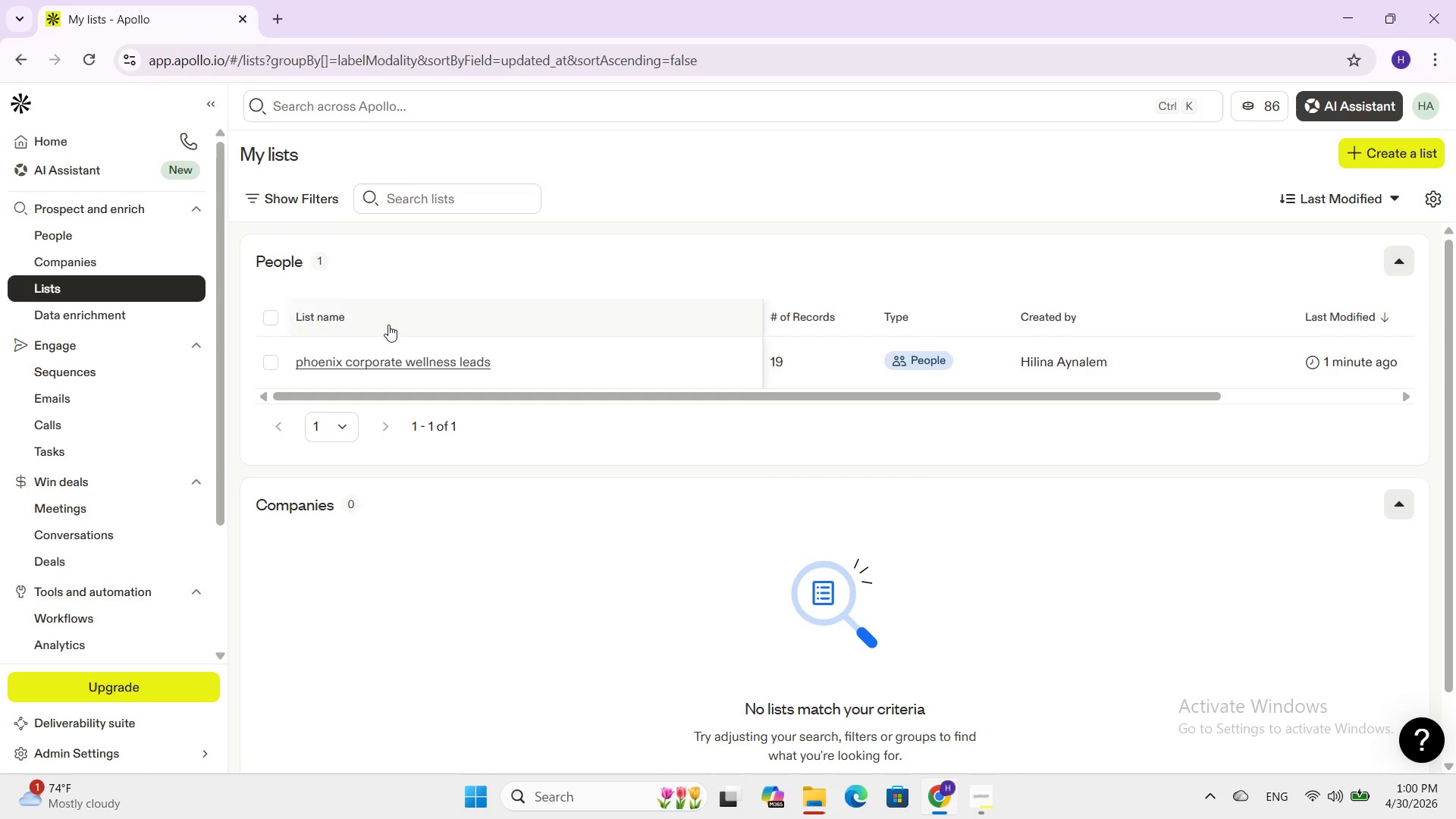 
left_click([397, 358])
 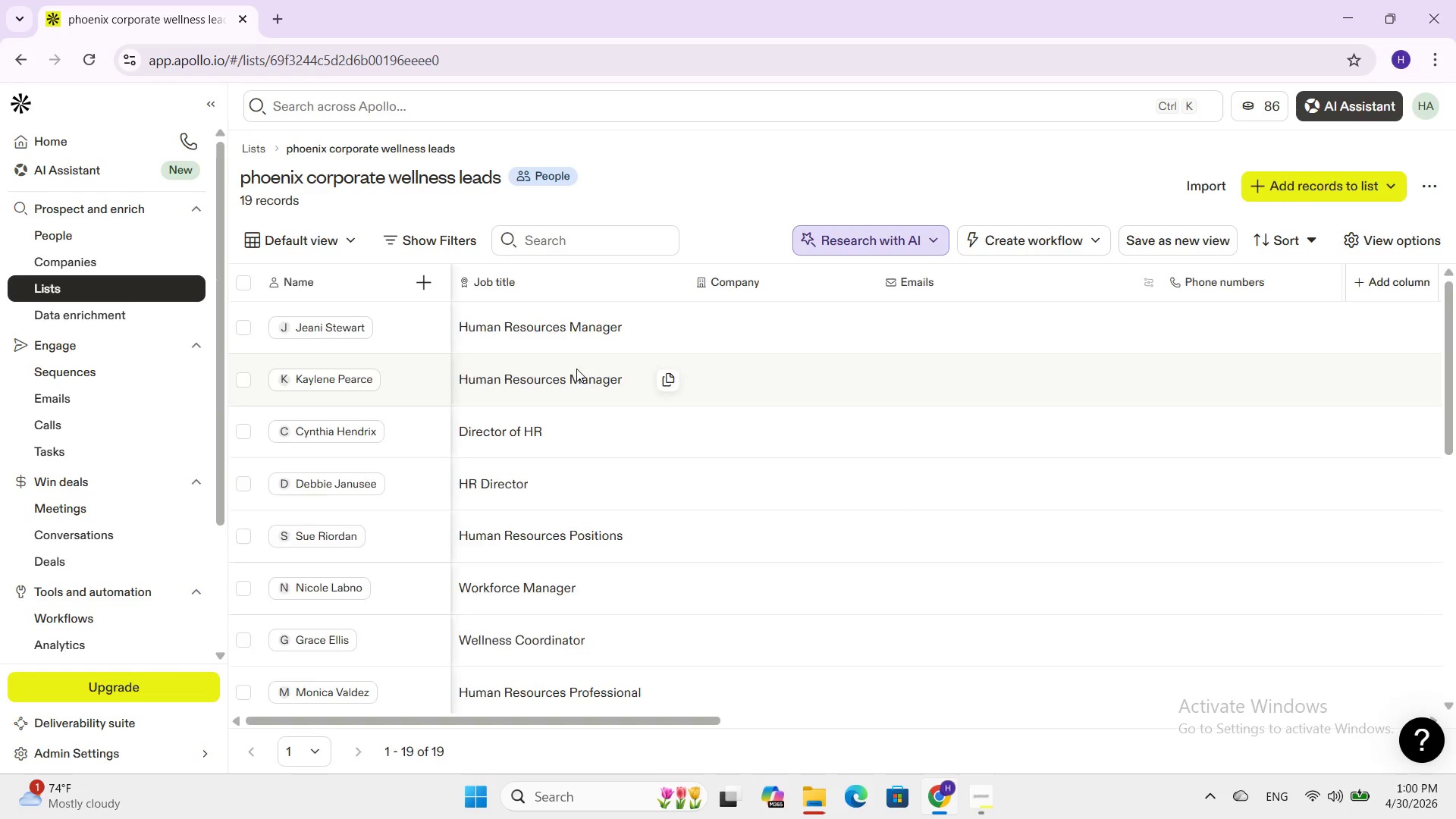 
scroll: coordinate [576, 369], scroll_direction: down, amount: 15.0
 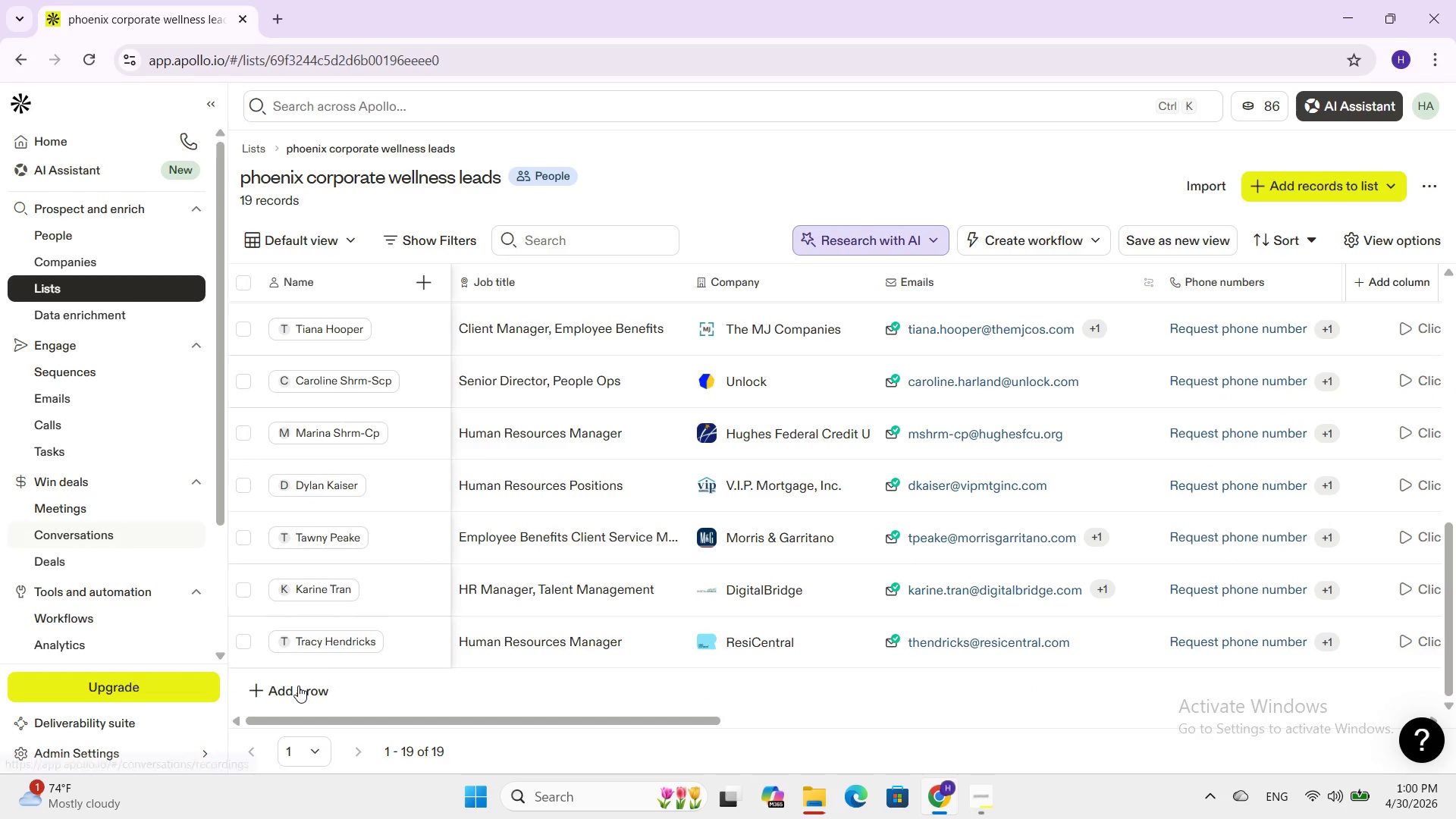 
left_click([298, 686])
 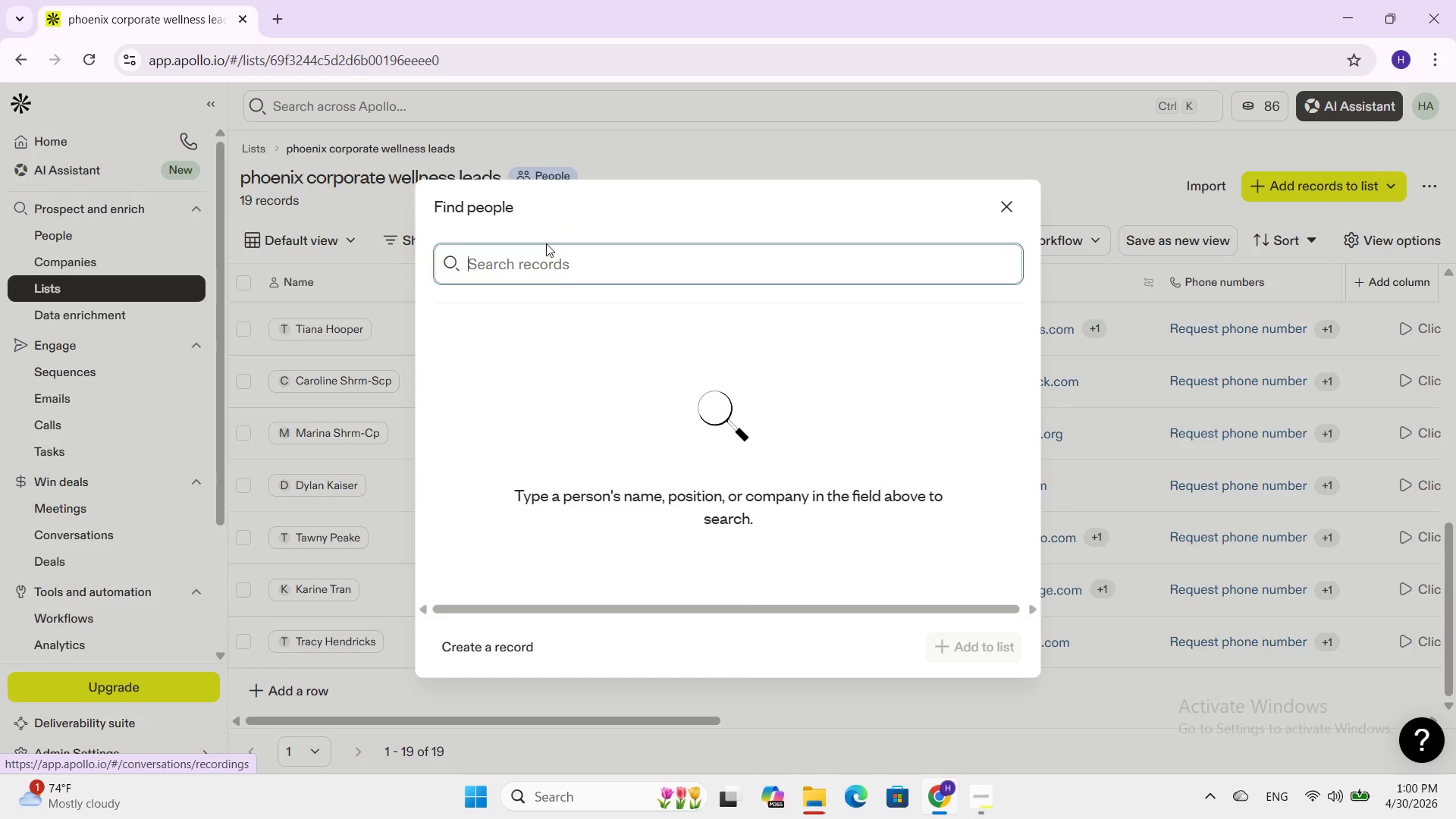 
left_click([541, 263])
 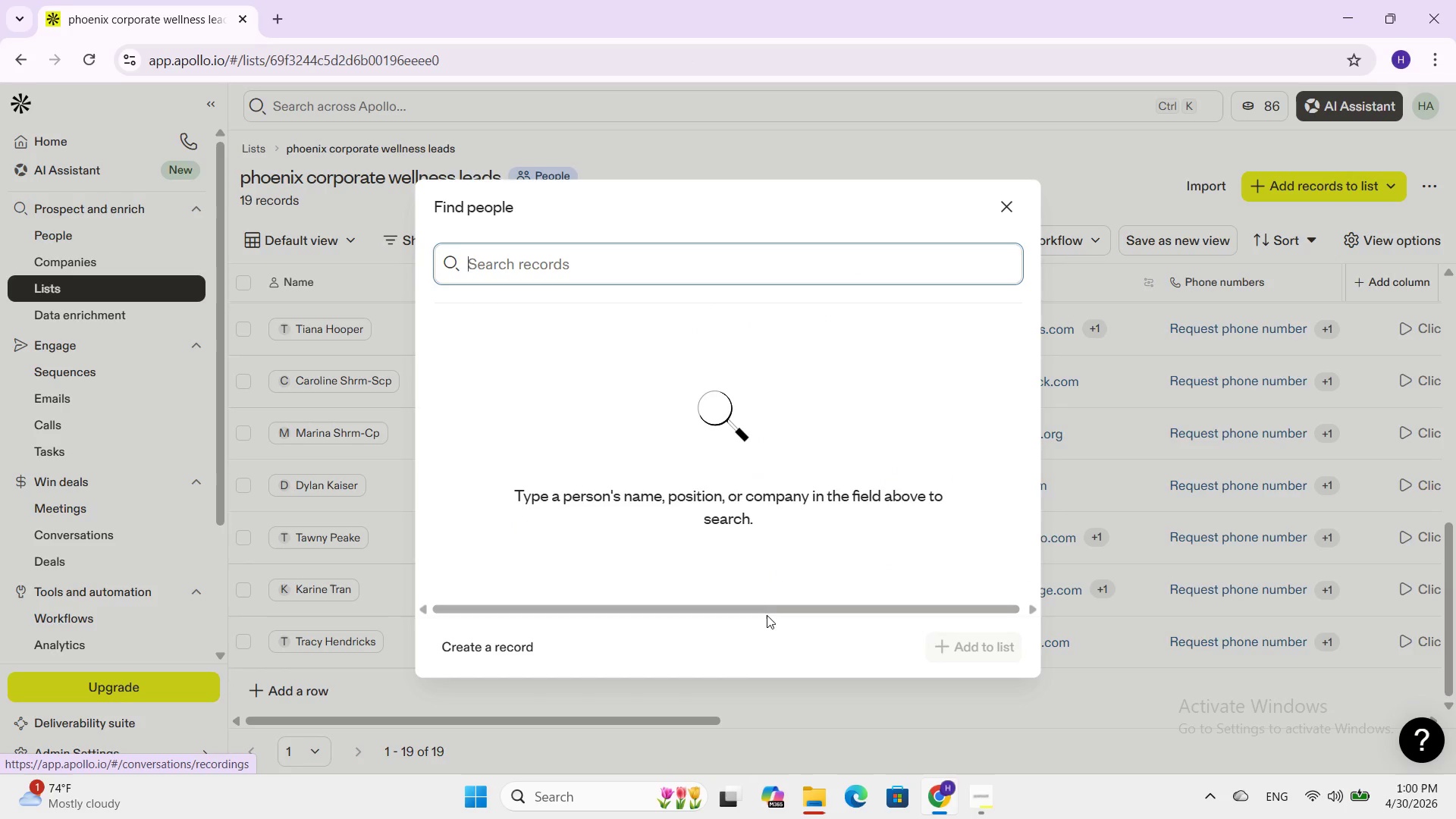 
scroll: coordinate [837, 634], scroll_direction: down, amount: 2.0
 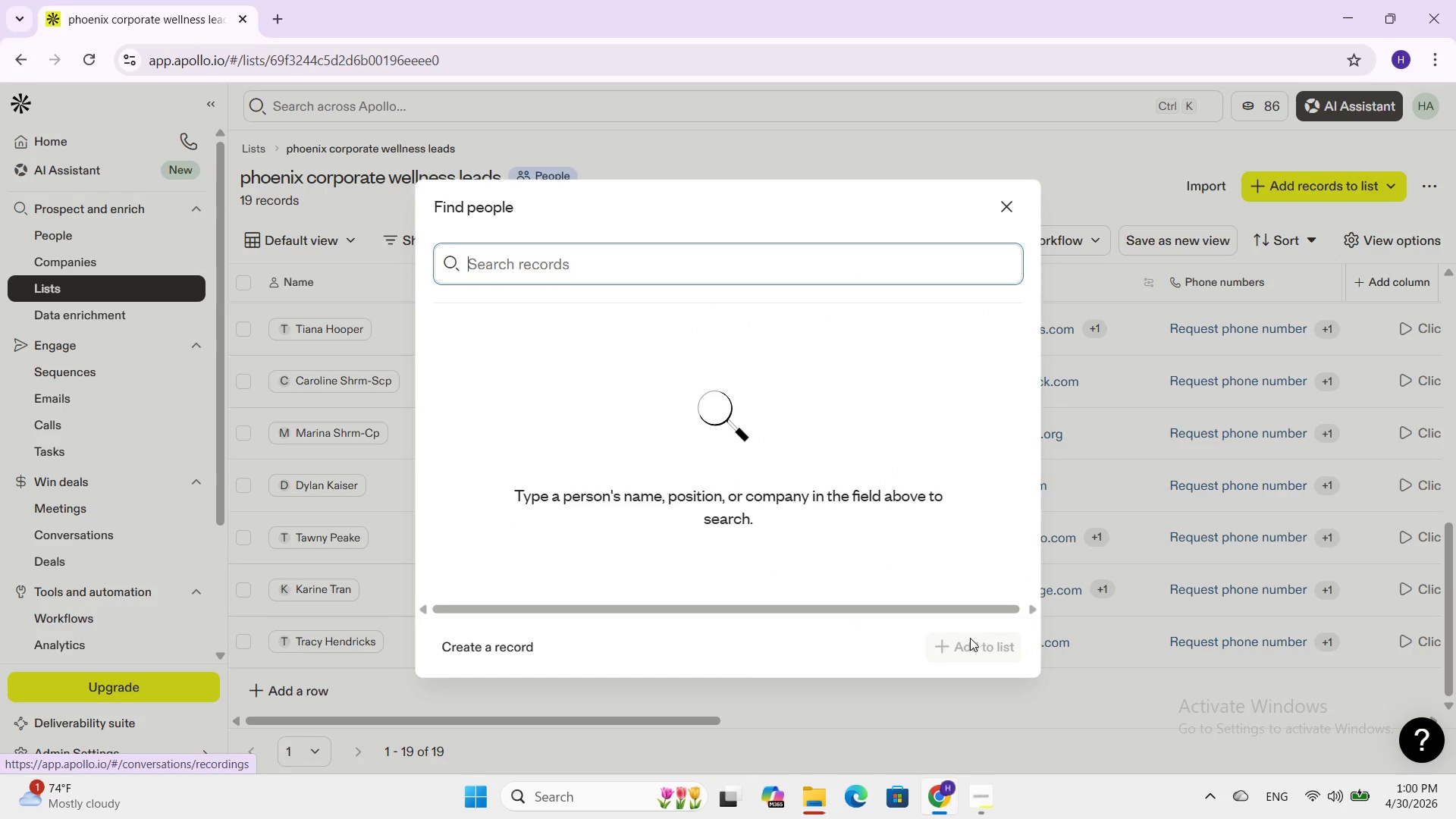 
left_click_drag(start_coordinate=[967, 637], to_coordinate=[966, 642])
 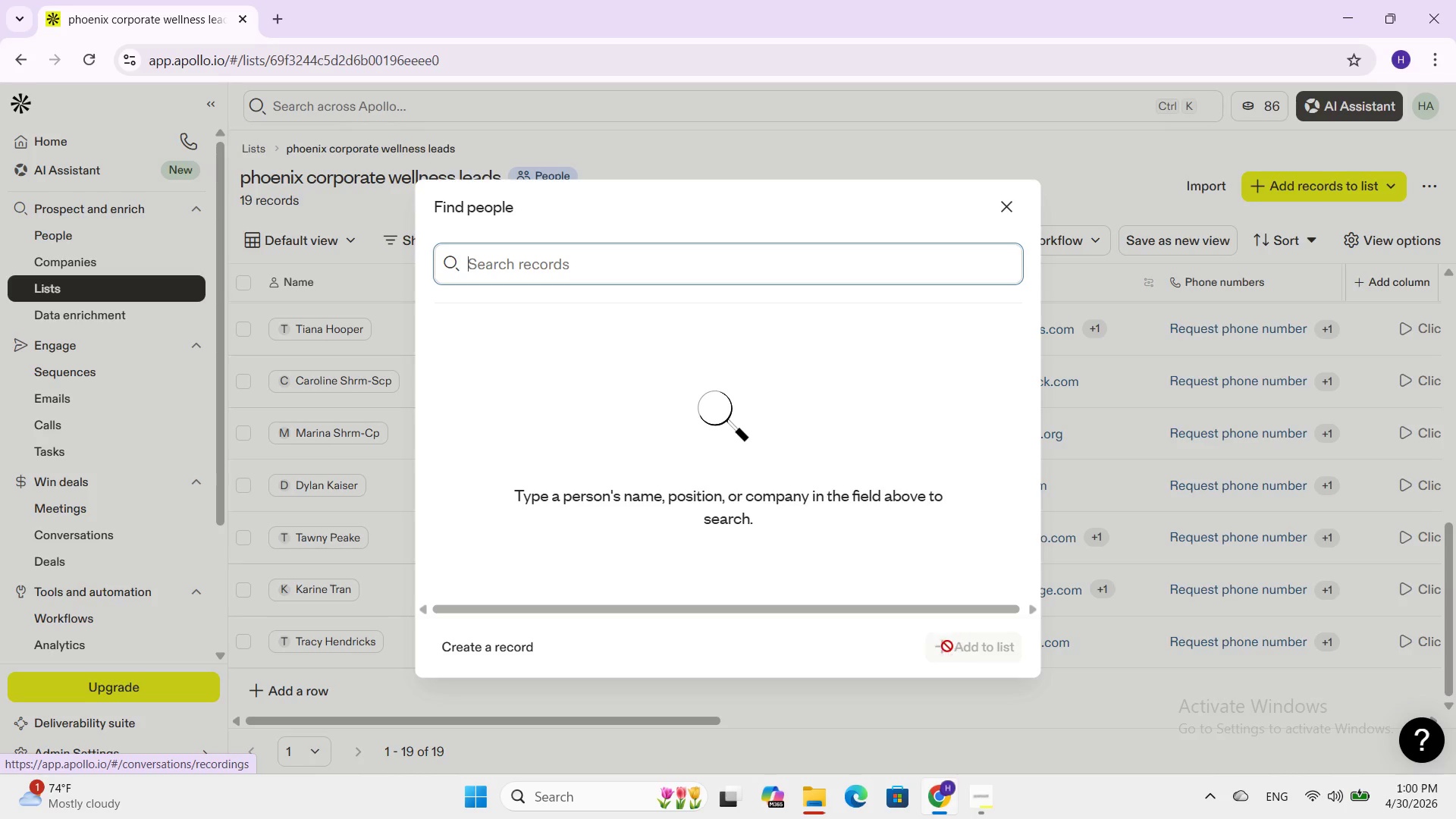 
double_click([947, 646])
 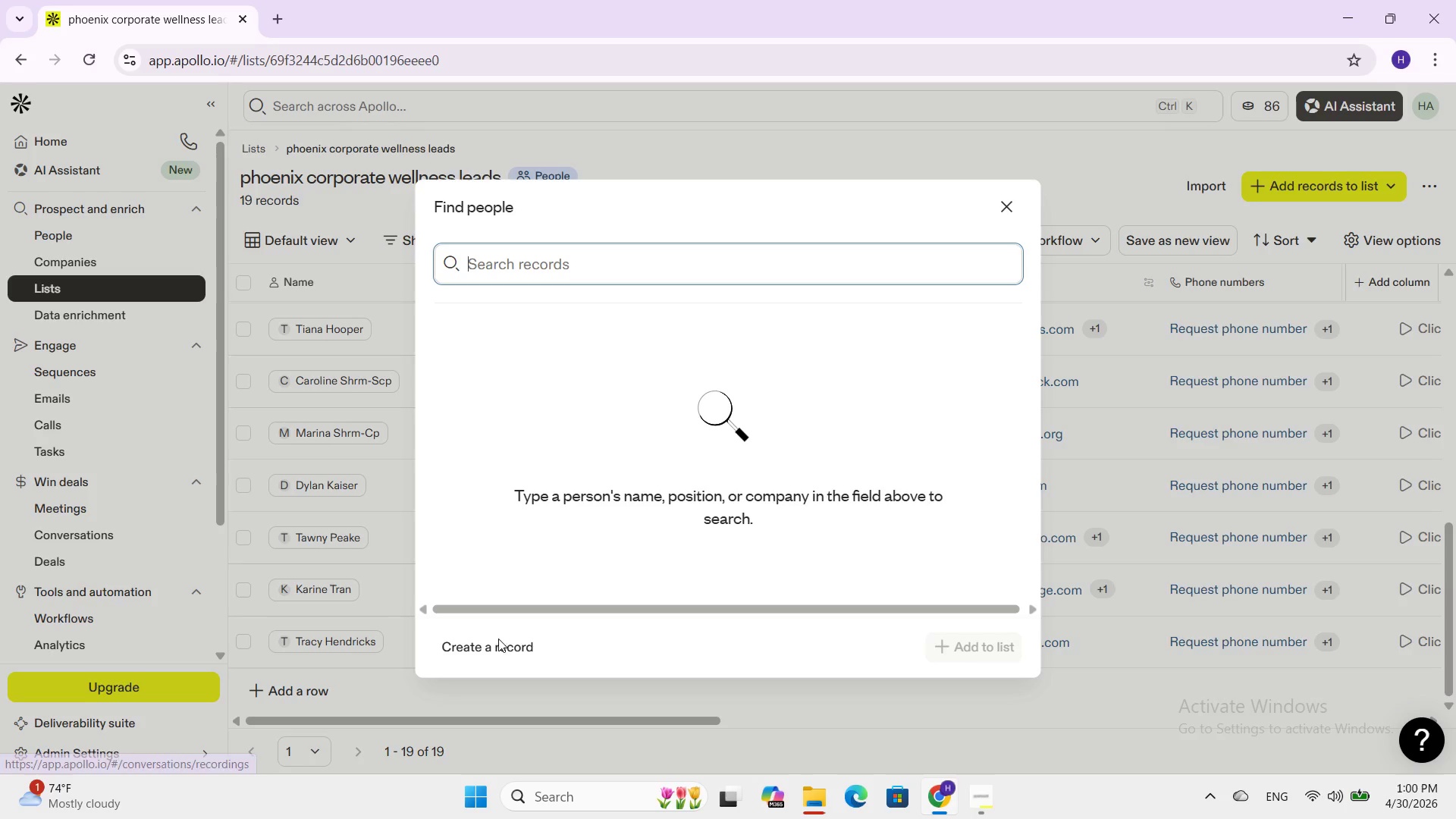 
left_click([498, 642])
 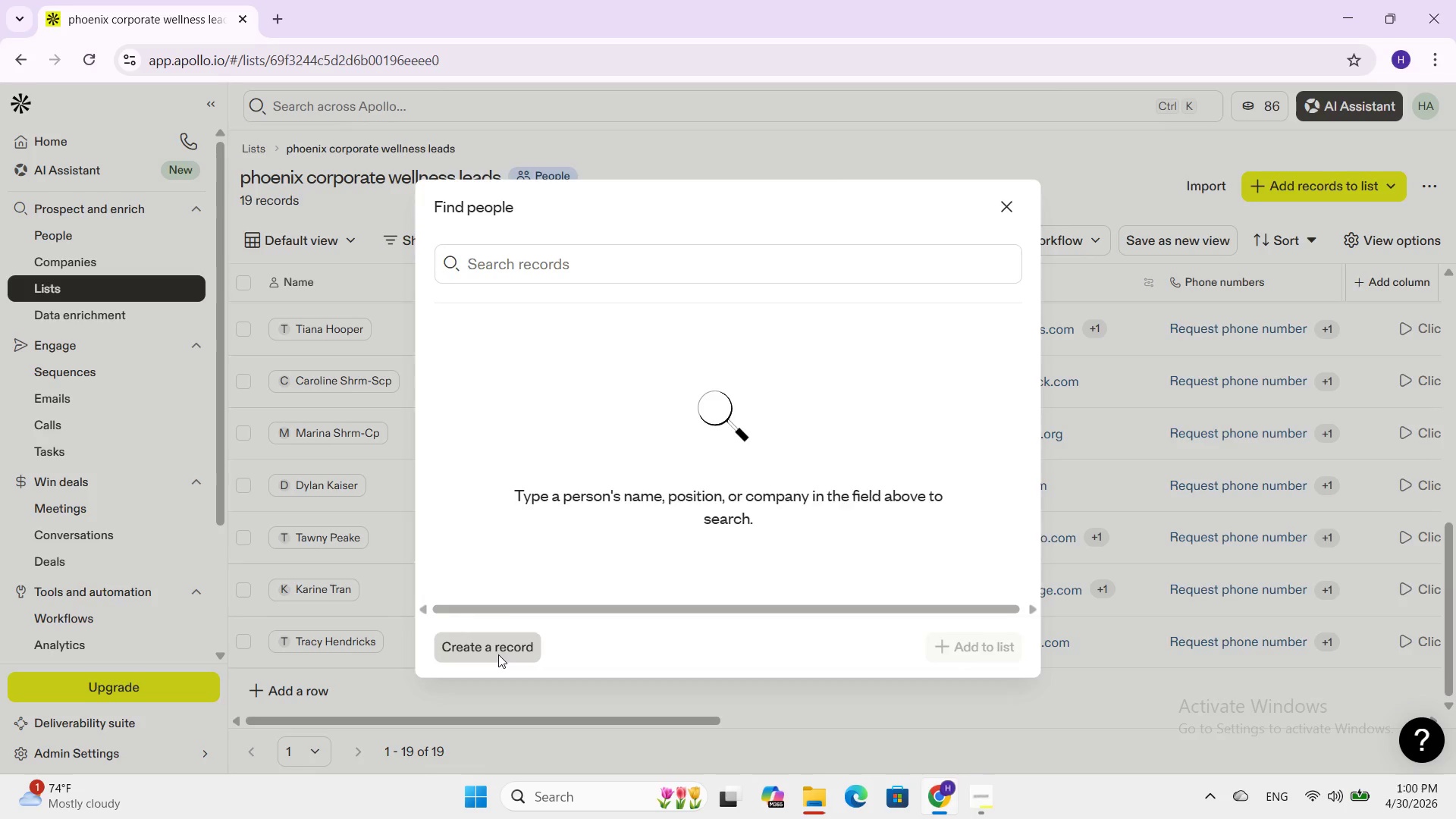 
left_click([497, 655])
 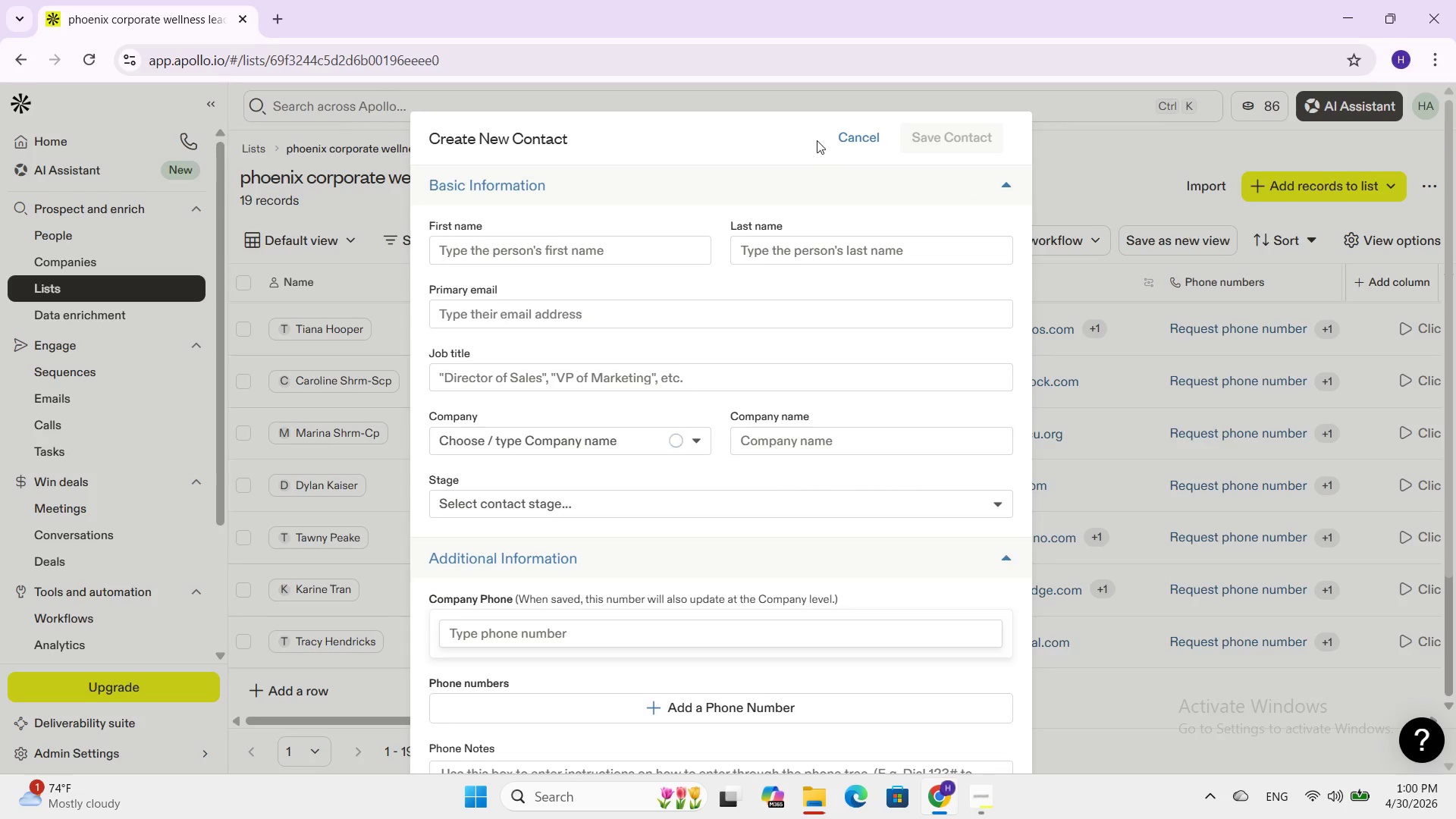 
left_click([859, 140])
 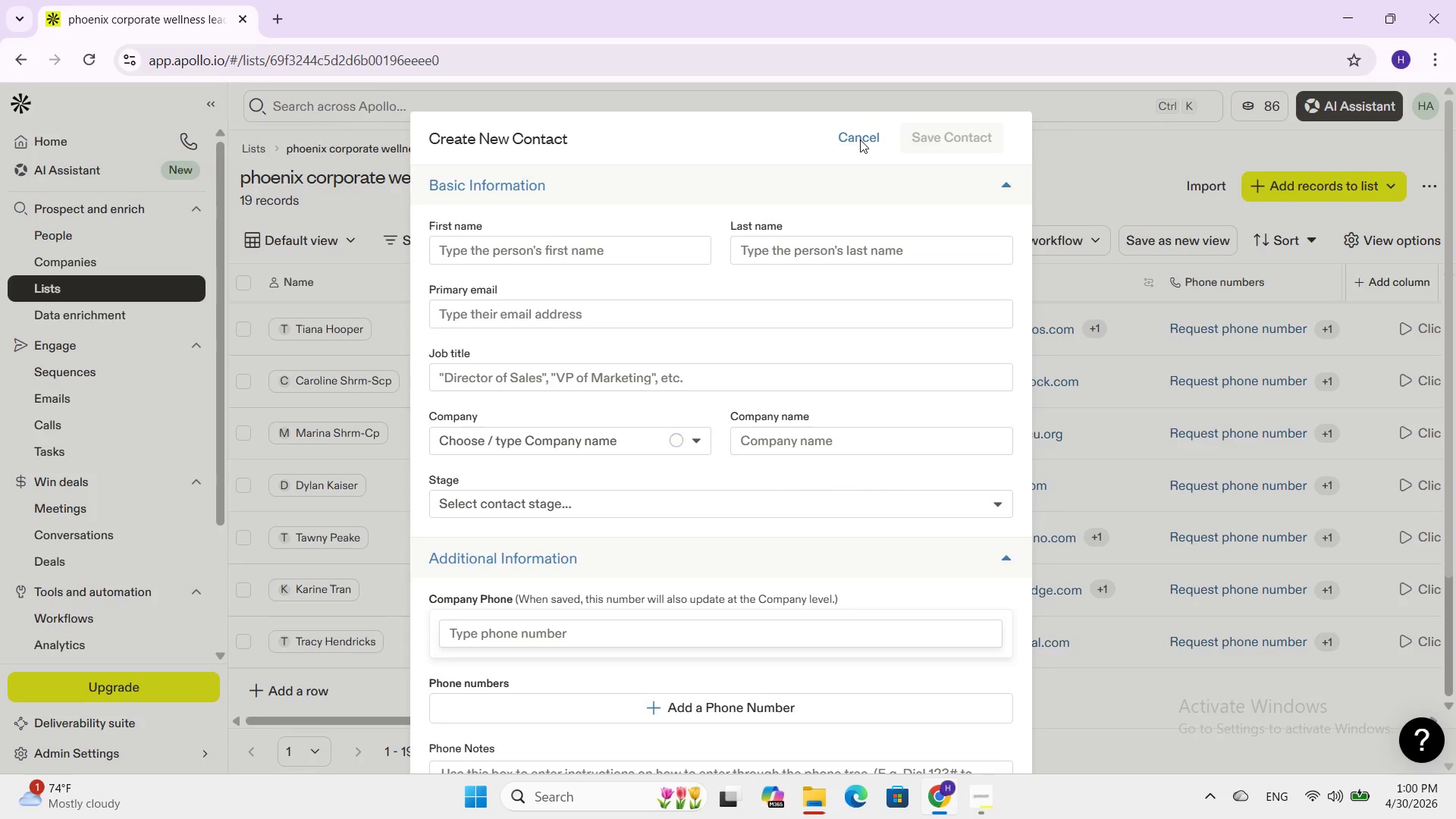 
left_click([863, 134])
 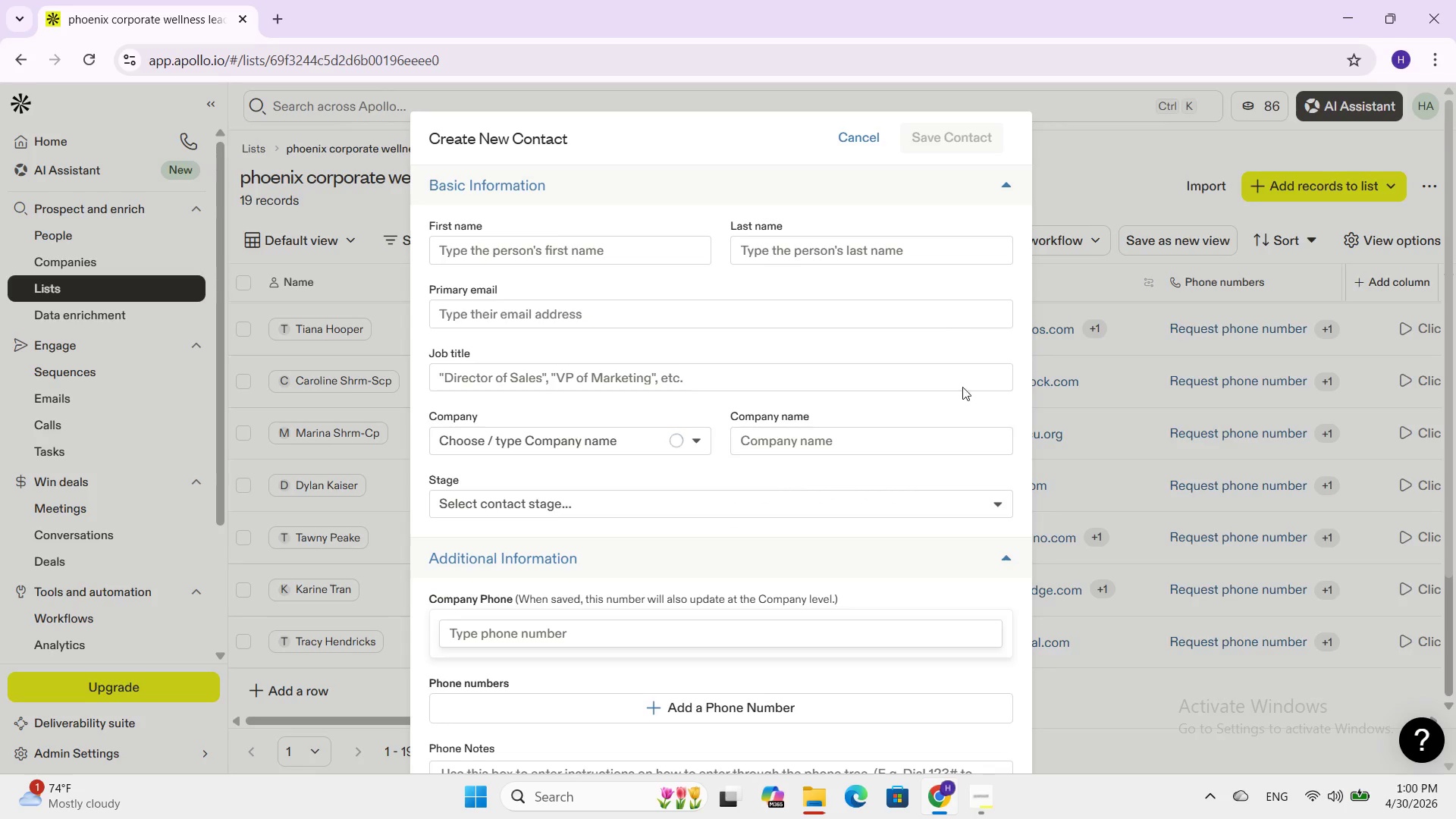 
scroll: coordinate [870, 493], scroll_direction: down, amount: 9.0
 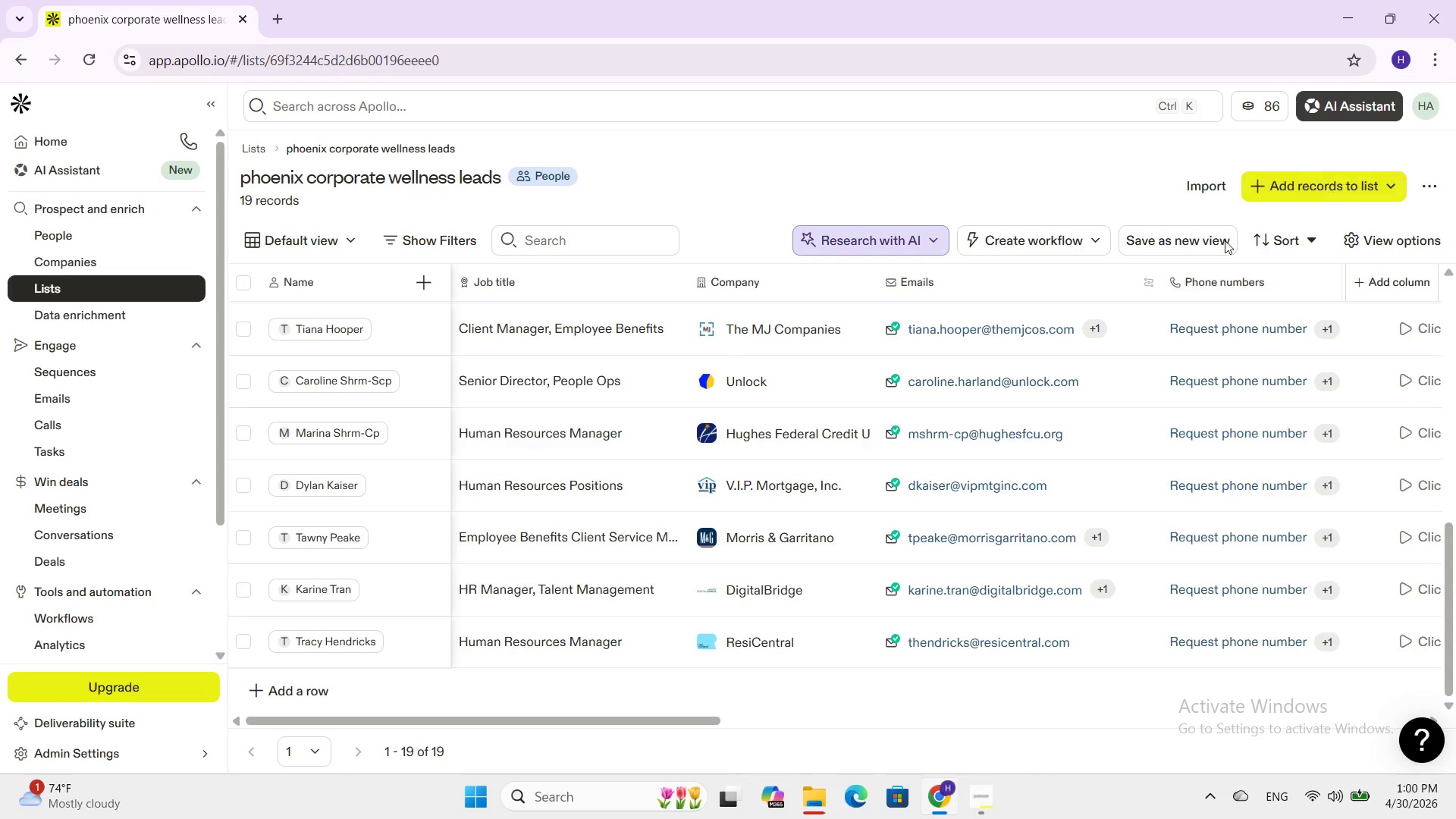 
scroll: coordinate [1075, 380], scroll_direction: up, amount: 16.0
 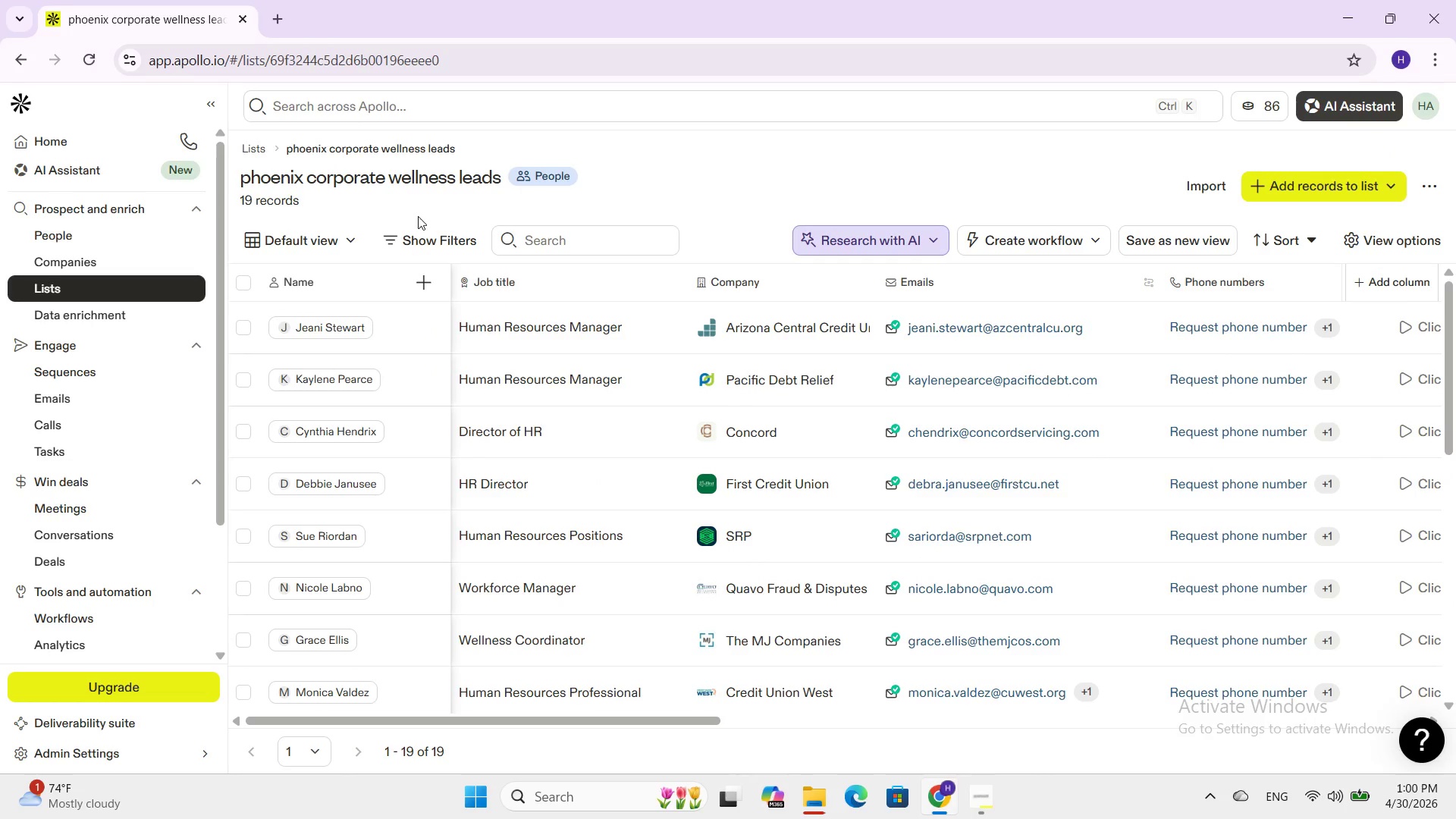 
left_click([425, 238])
 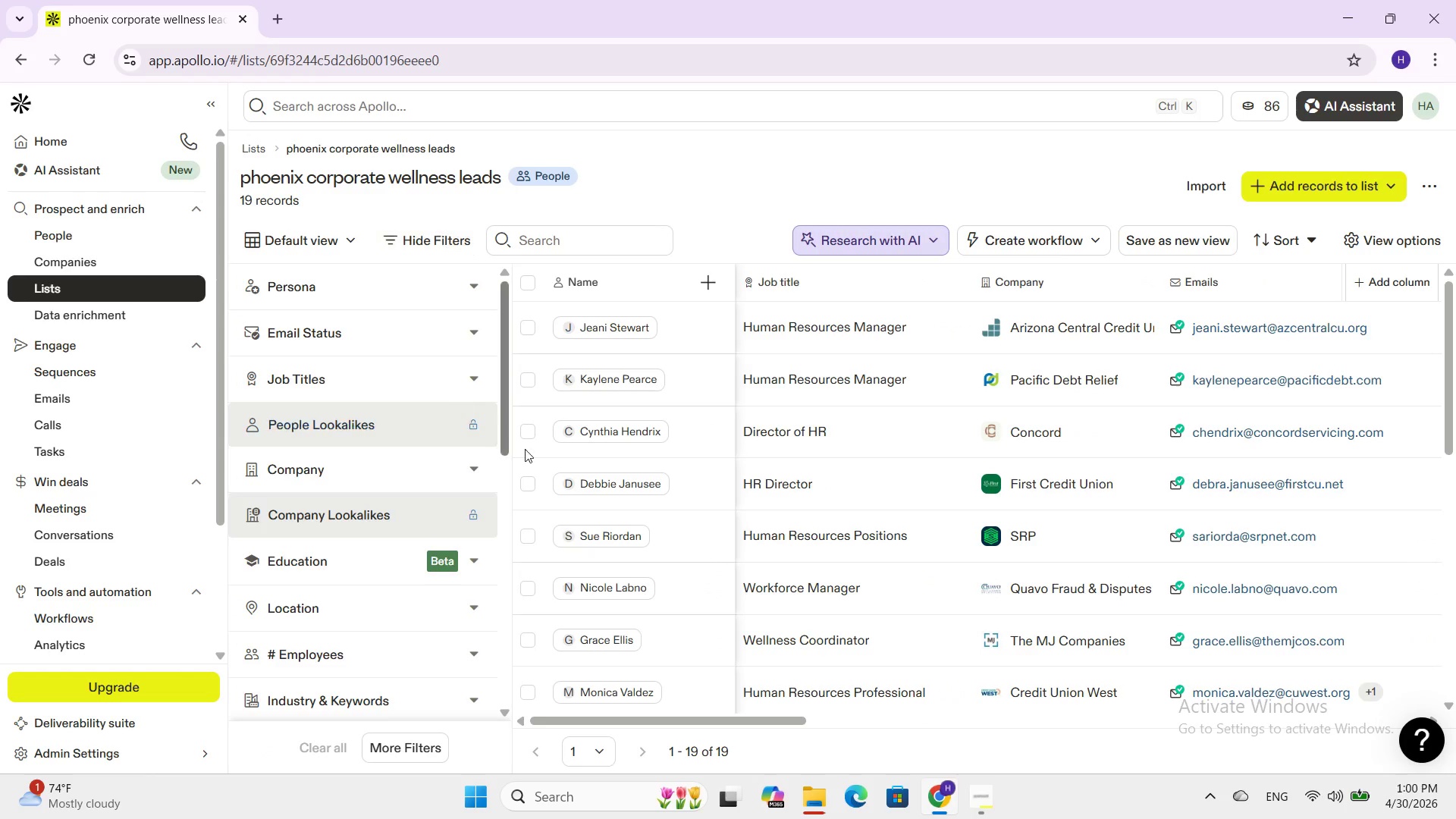 
scroll: coordinate [661, 441], scroll_direction: down, amount: 5.0
 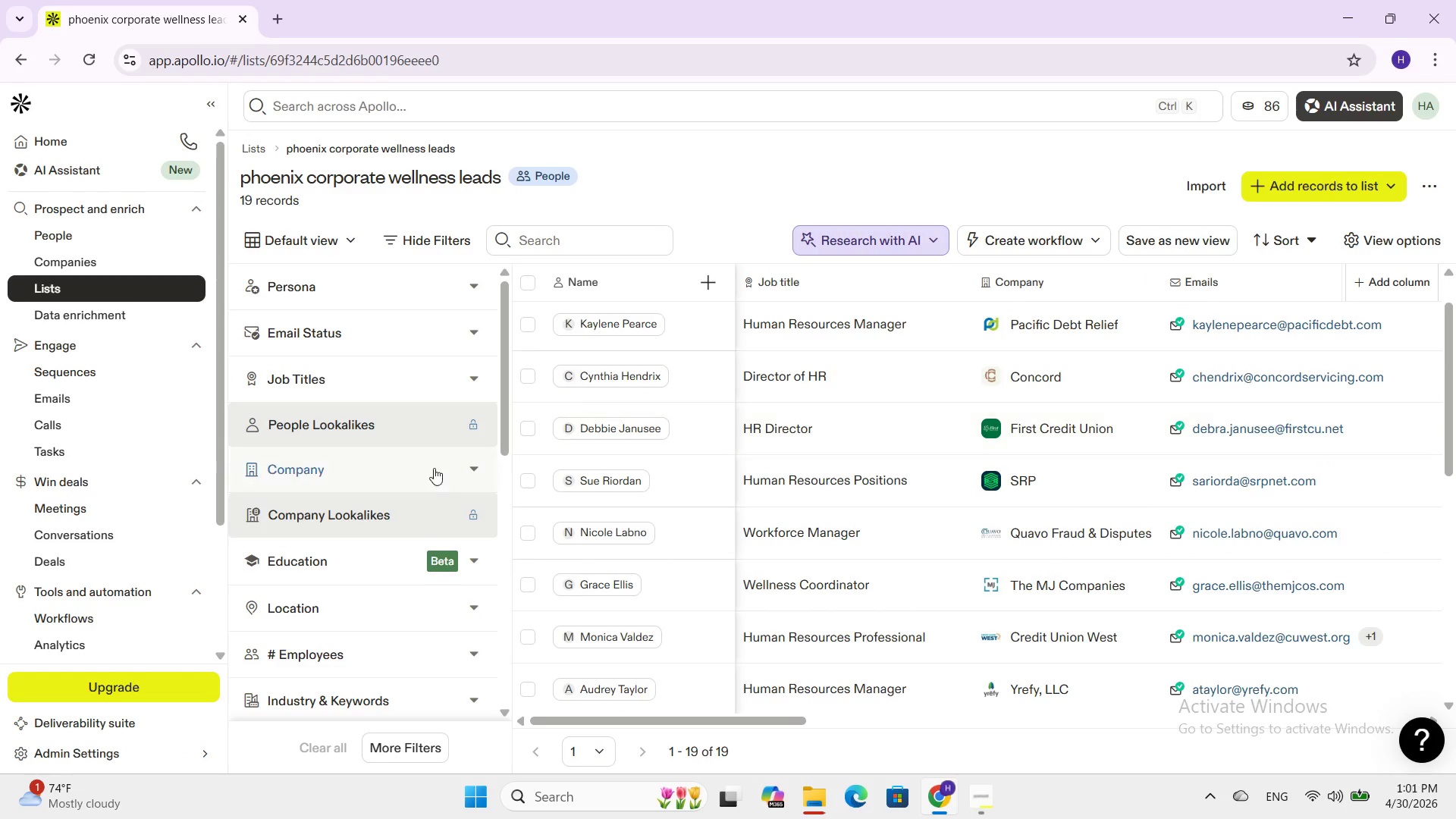 
scroll: coordinate [425, 472], scroll_direction: up, amount: 1.0
 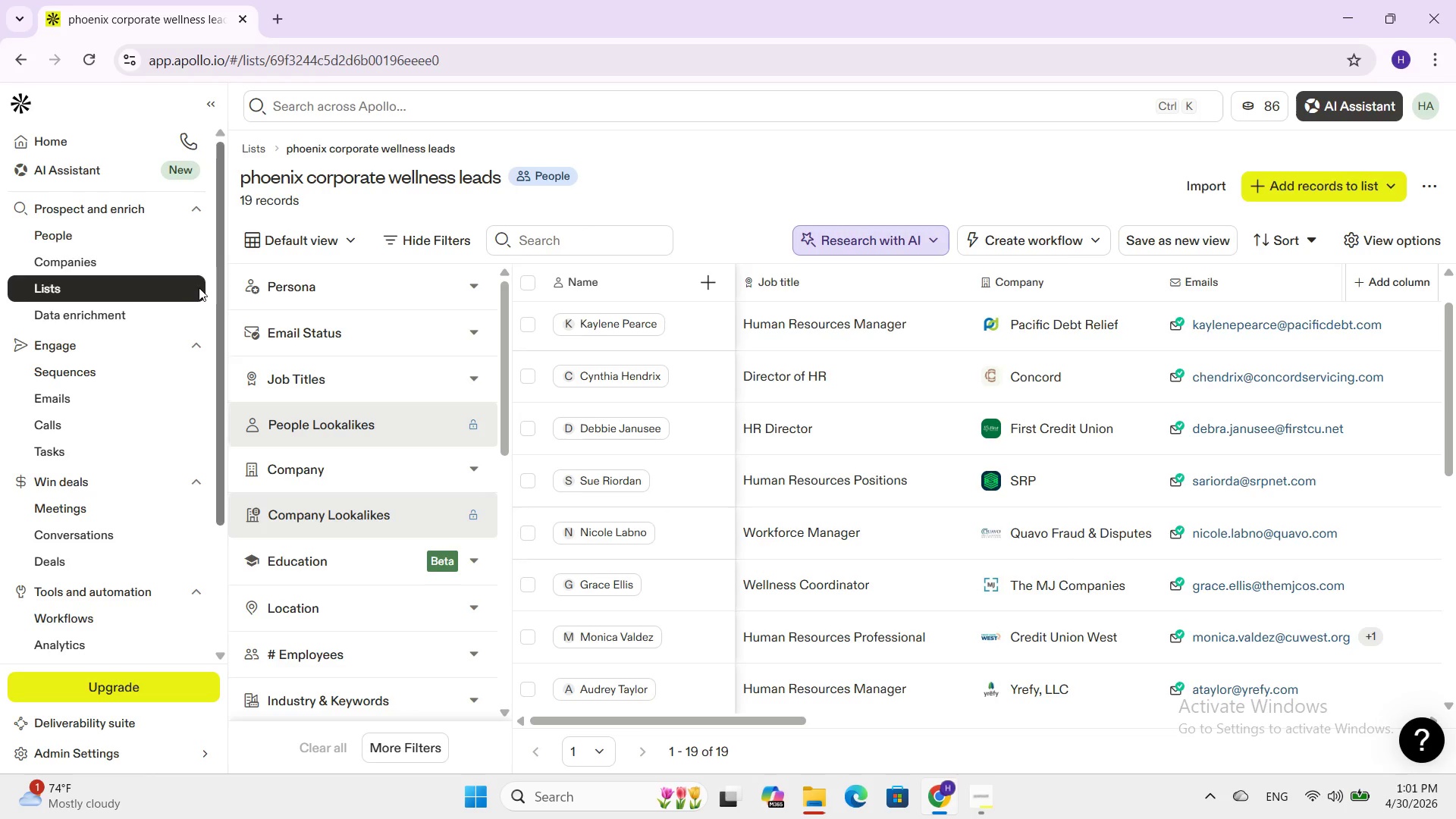 
left_click([64, 149])
 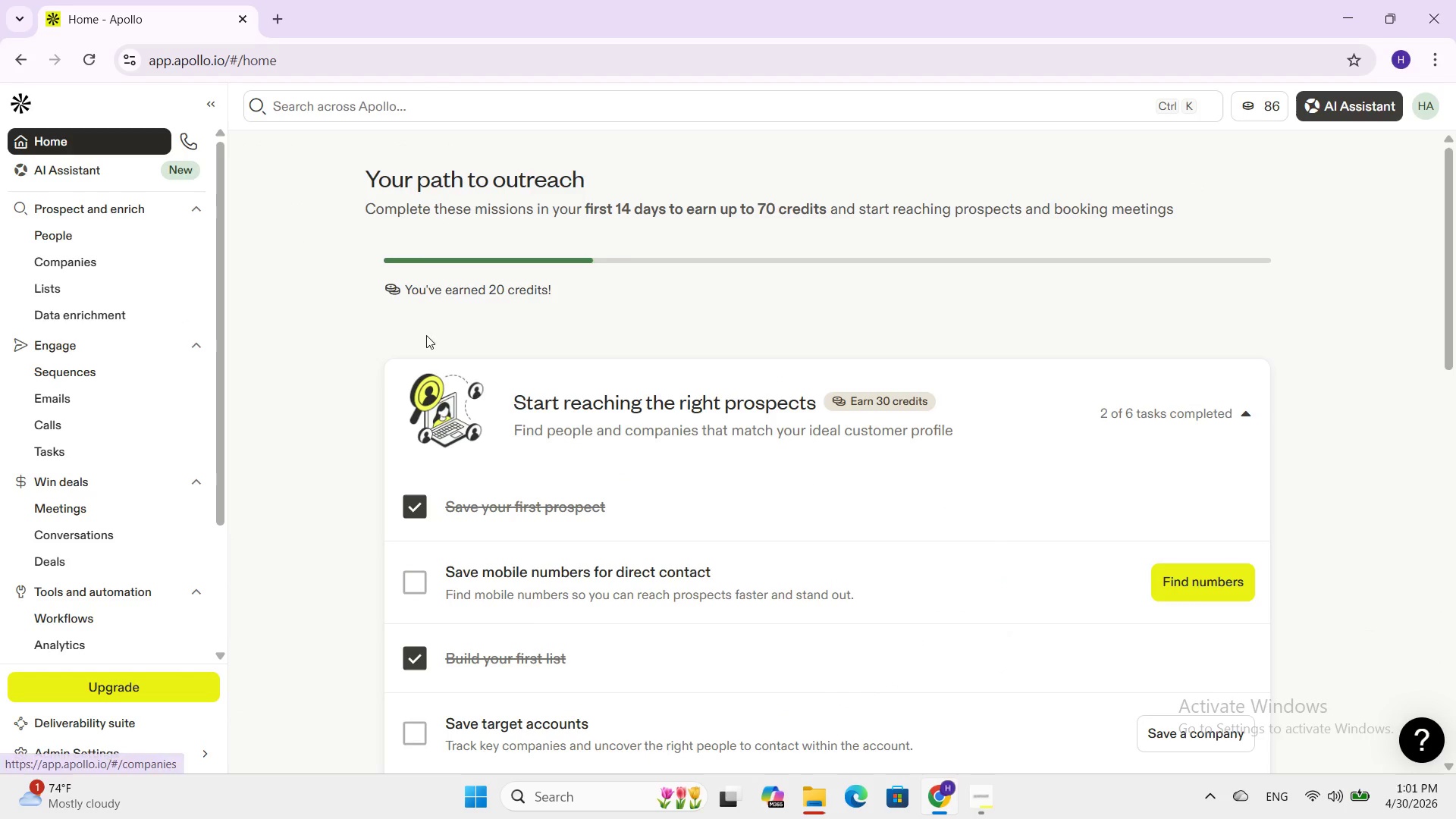 
scroll: coordinate [455, 377], scroll_direction: down, amount: 6.0
 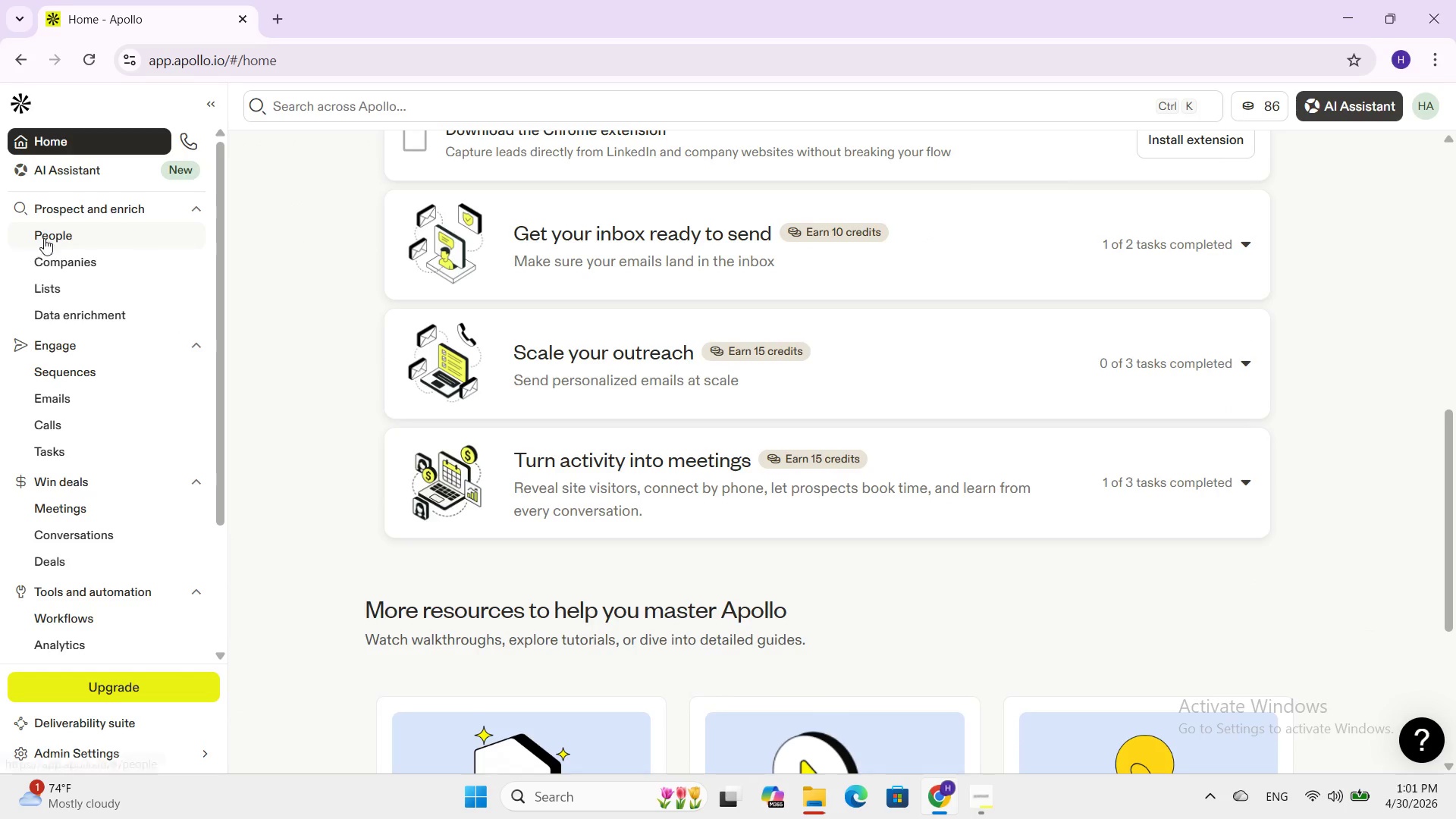 
left_click([68, 206])
 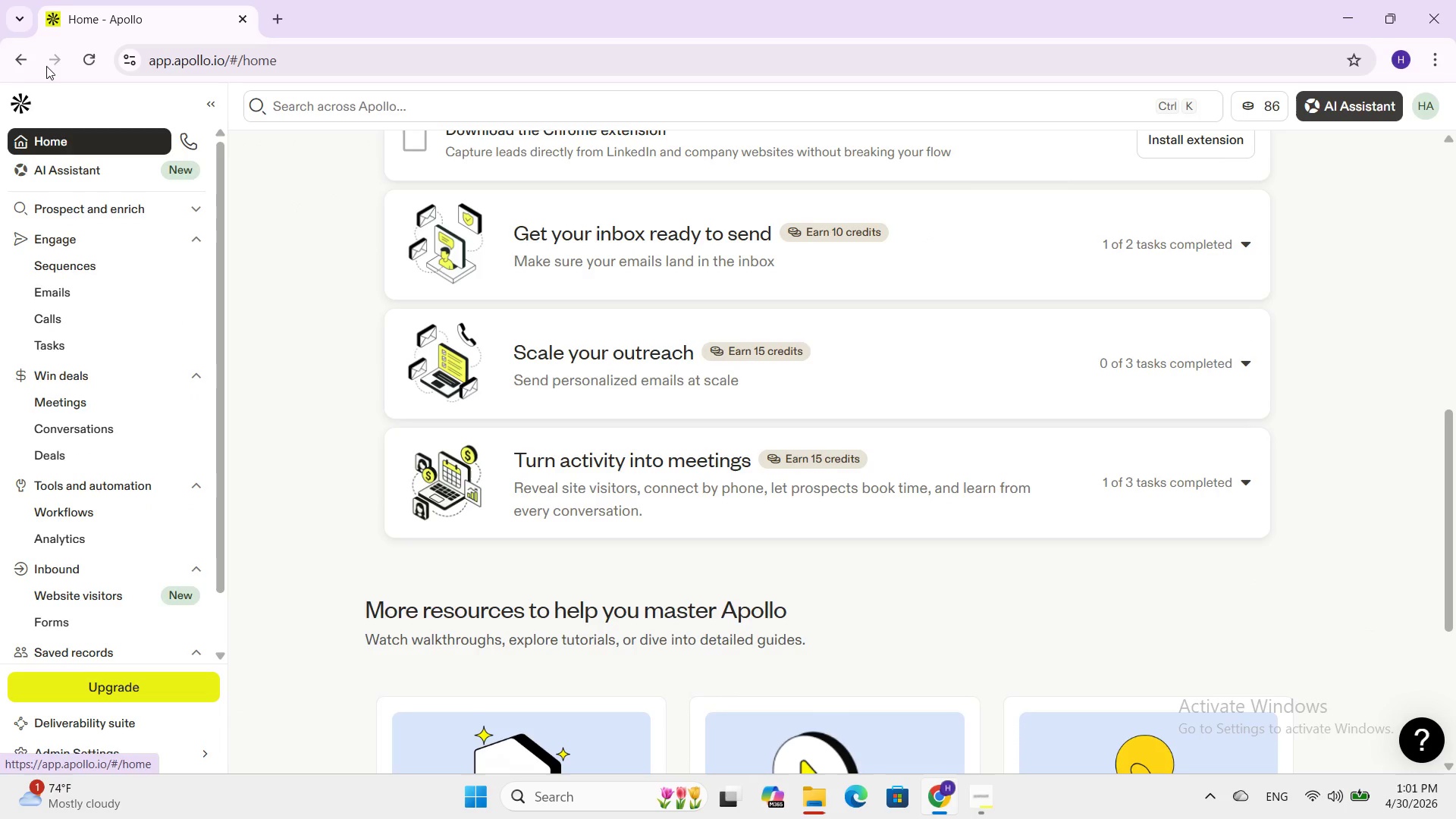 
left_click([32, 55])
 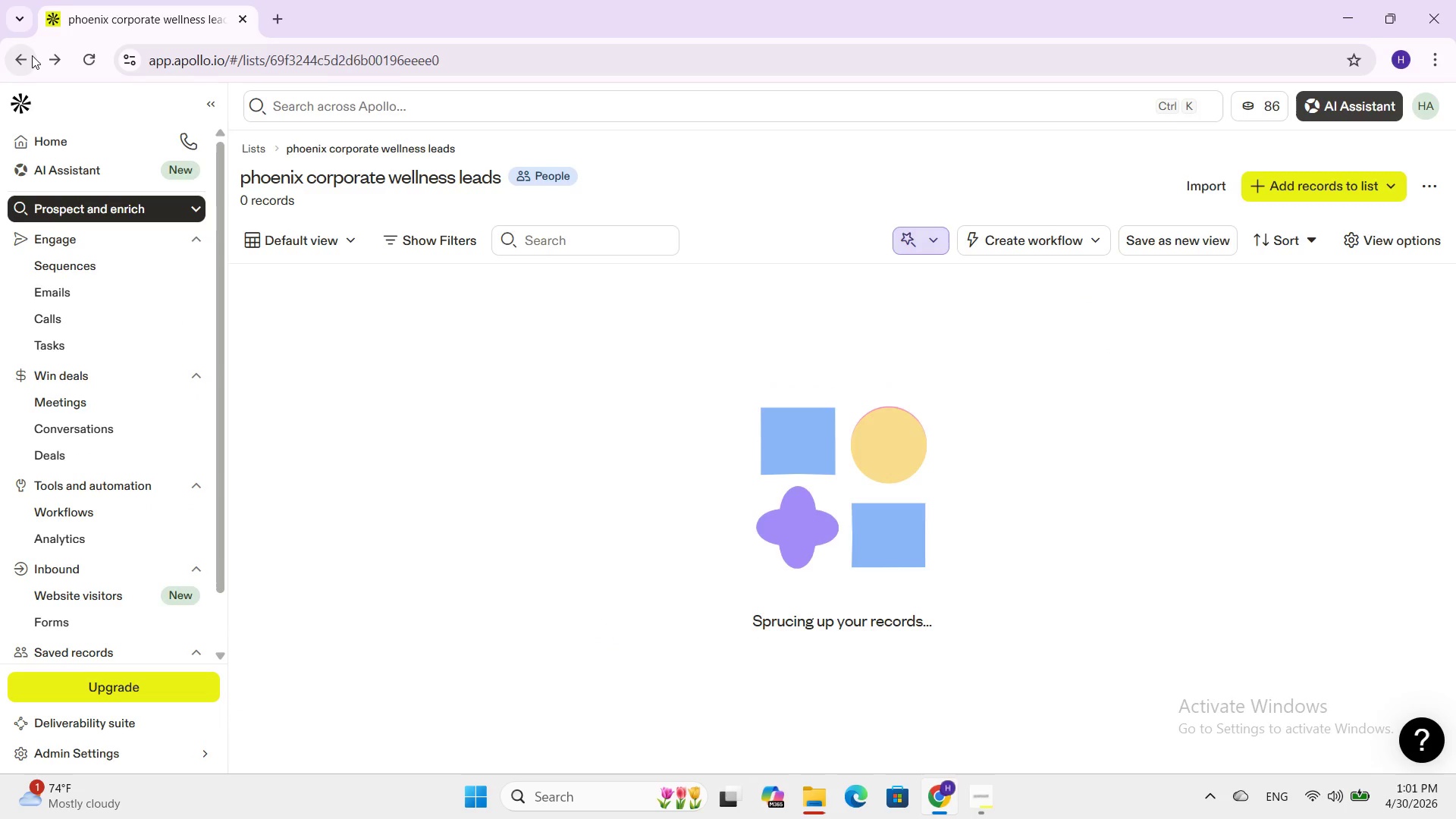 
double_click([32, 55])
 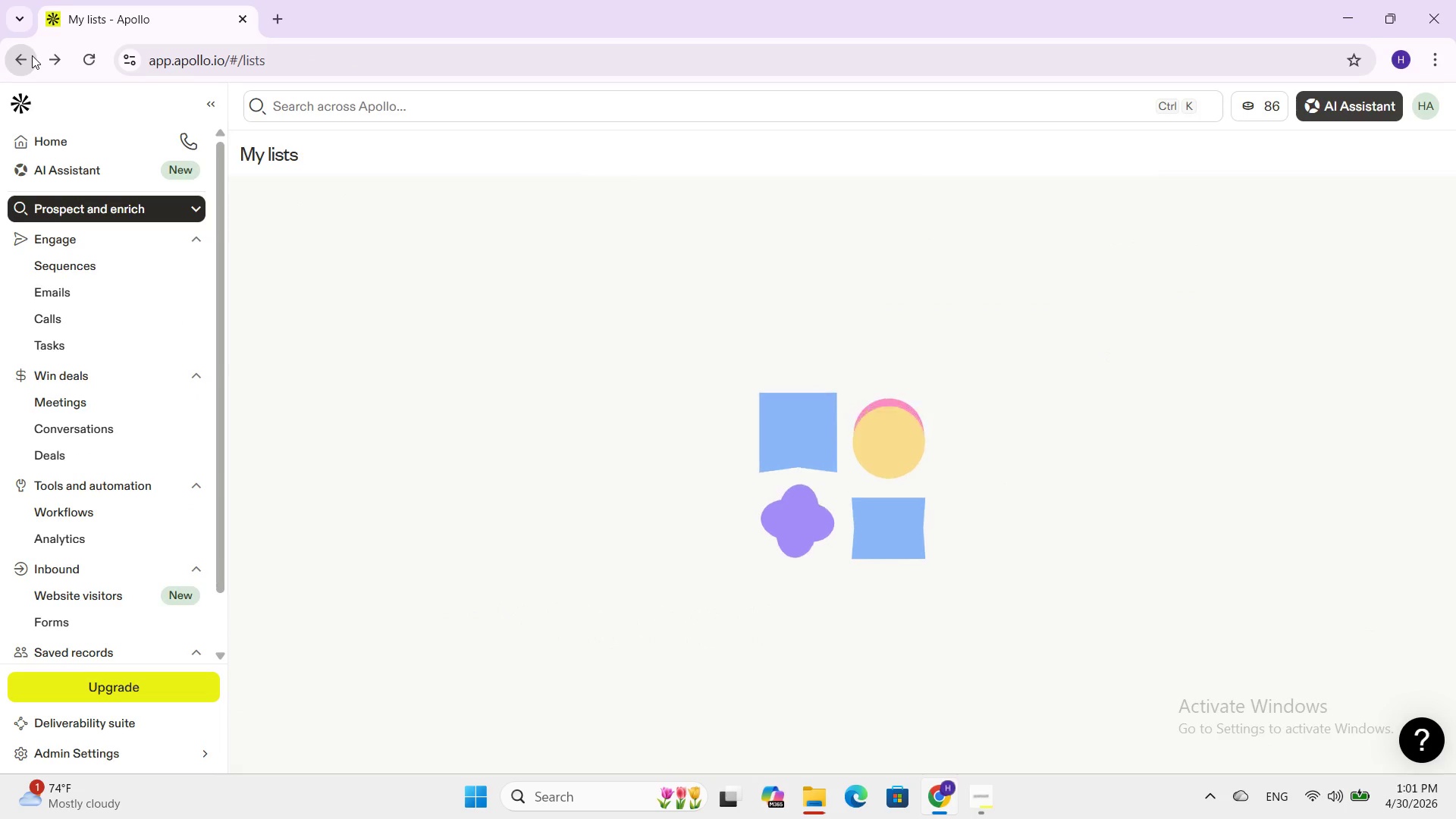 
triple_click([32, 55])
 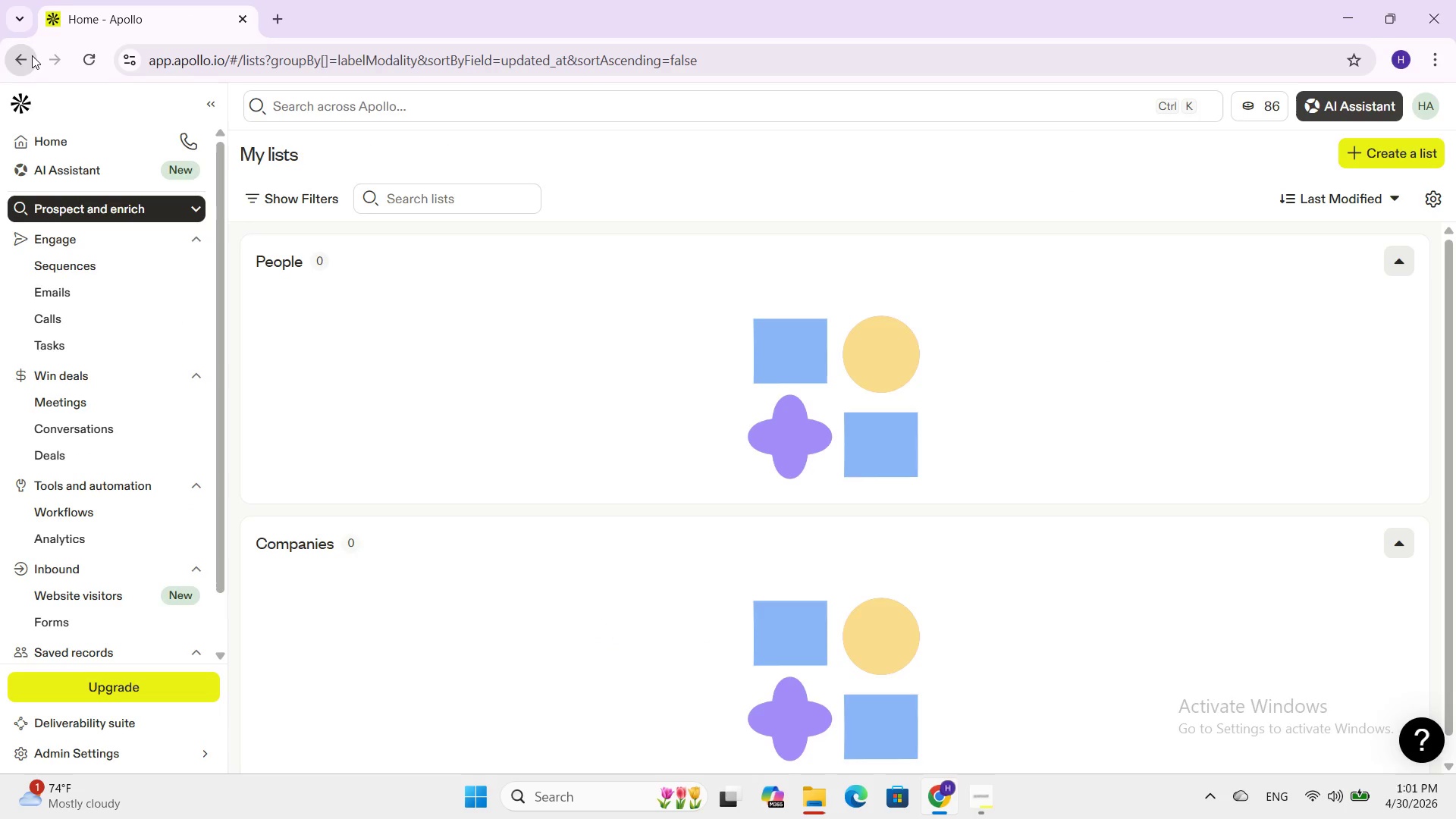 
triple_click([32, 55])
 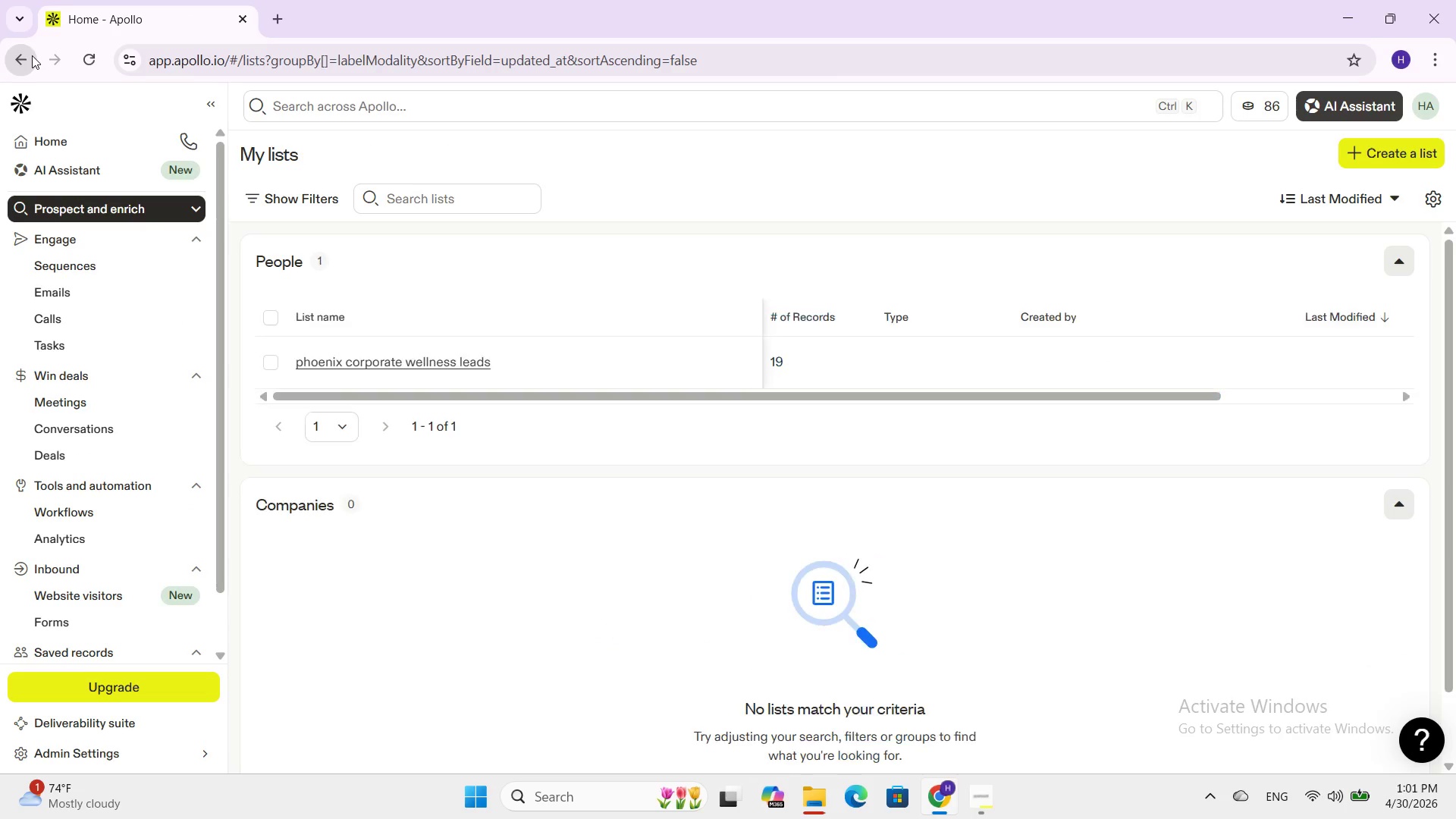 
triple_click([32, 55])
 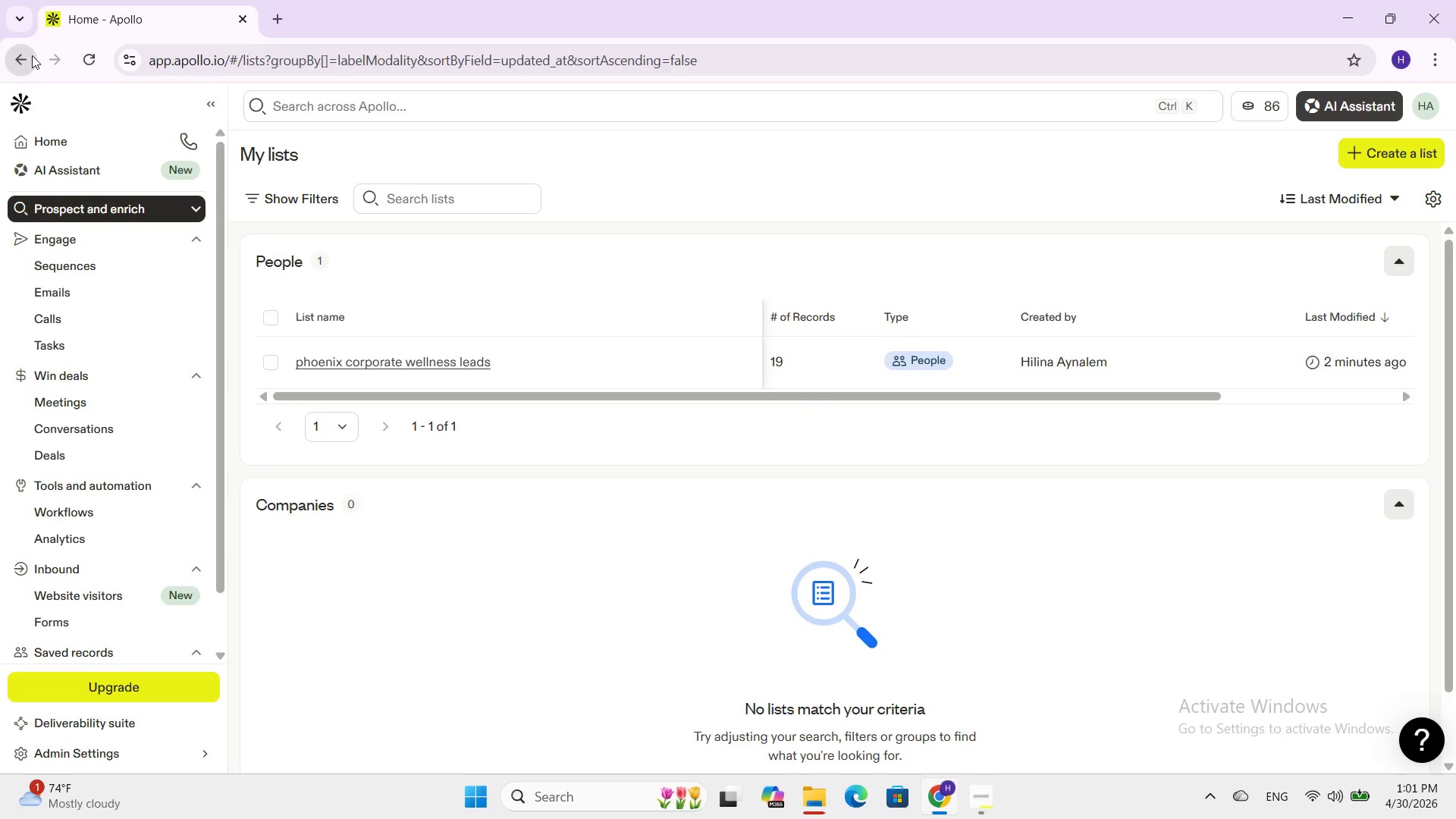 
triple_click([32, 55])
 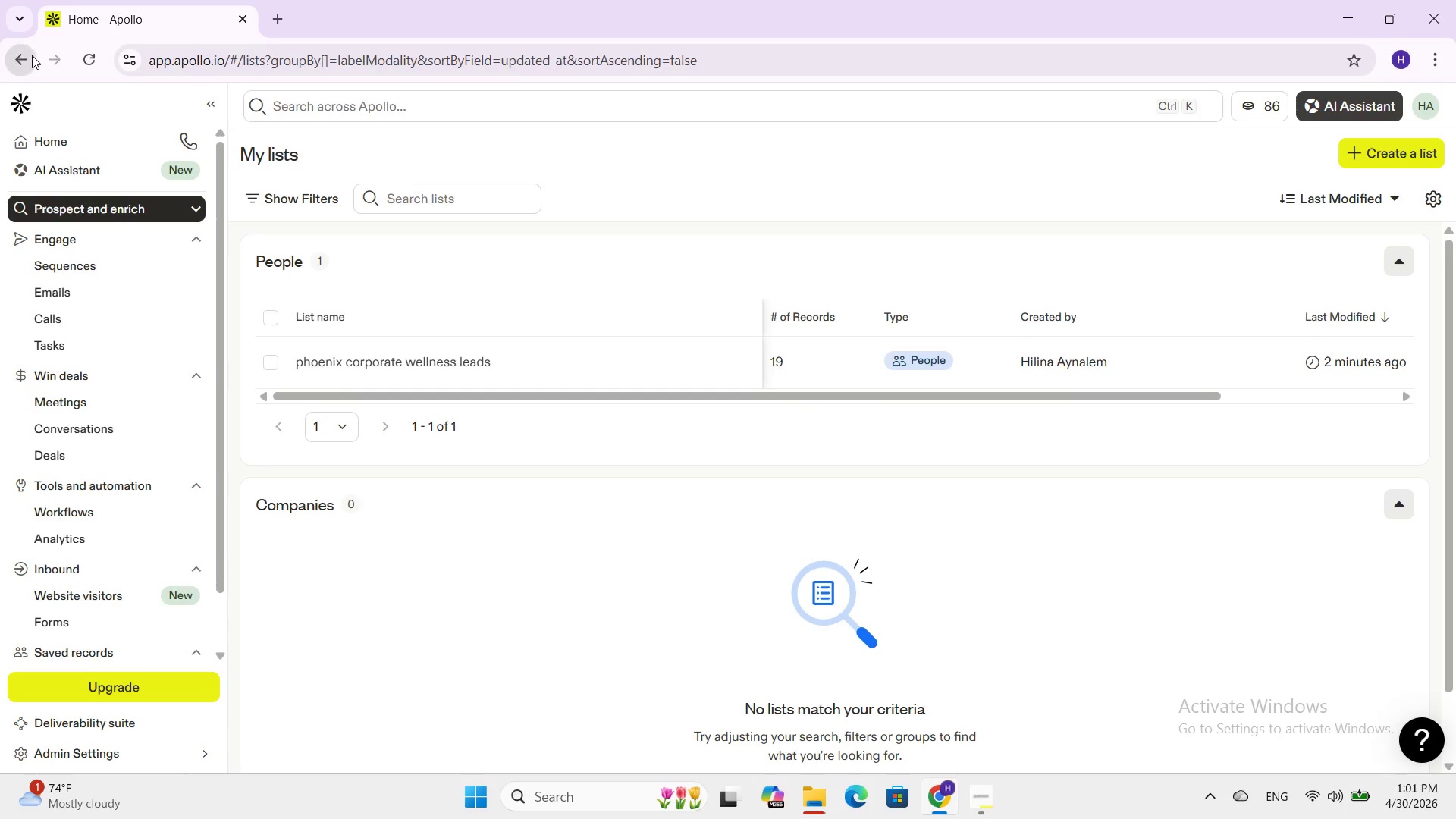 
triple_click([32, 55])
 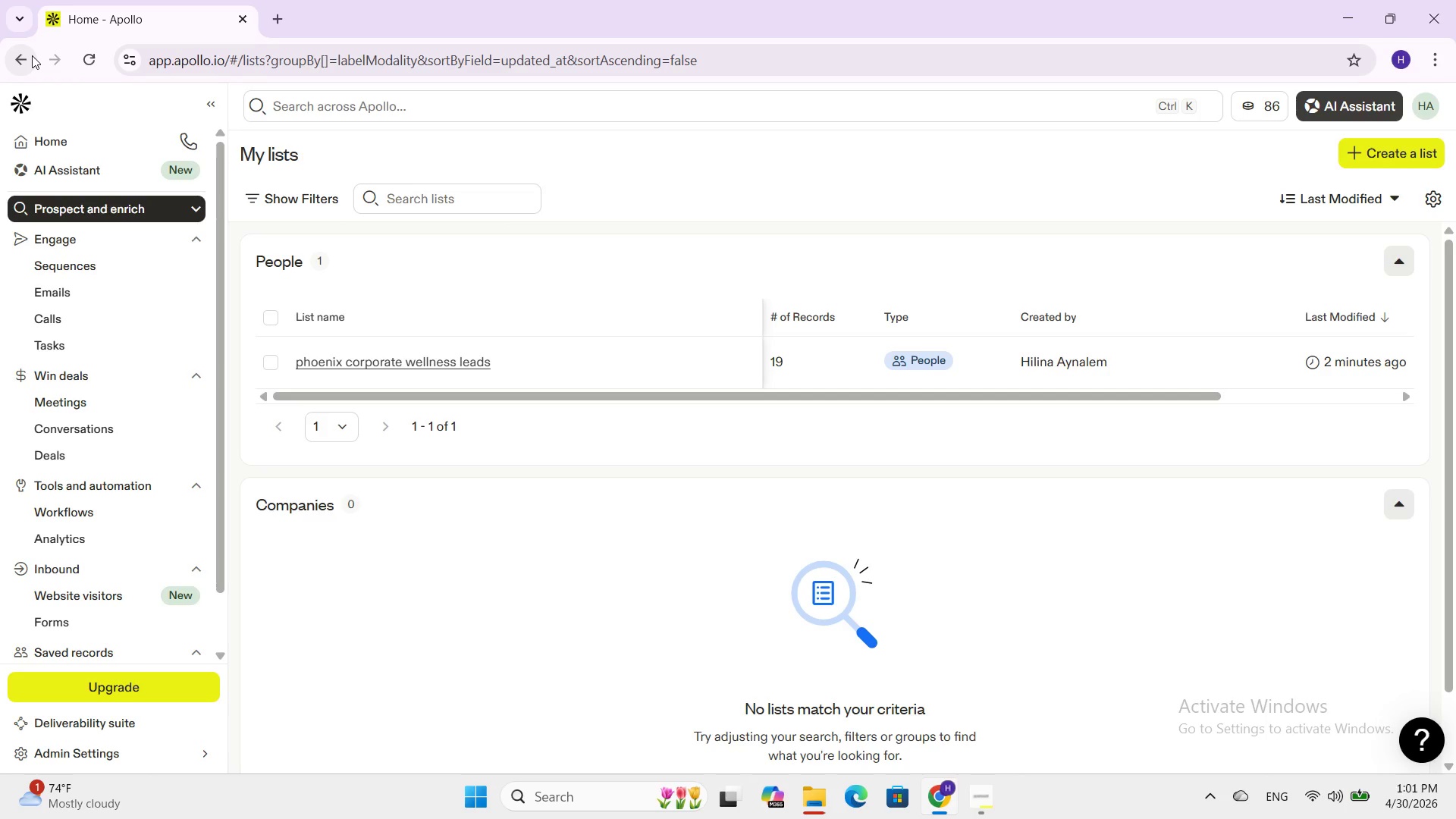 
left_click([31, 55])
 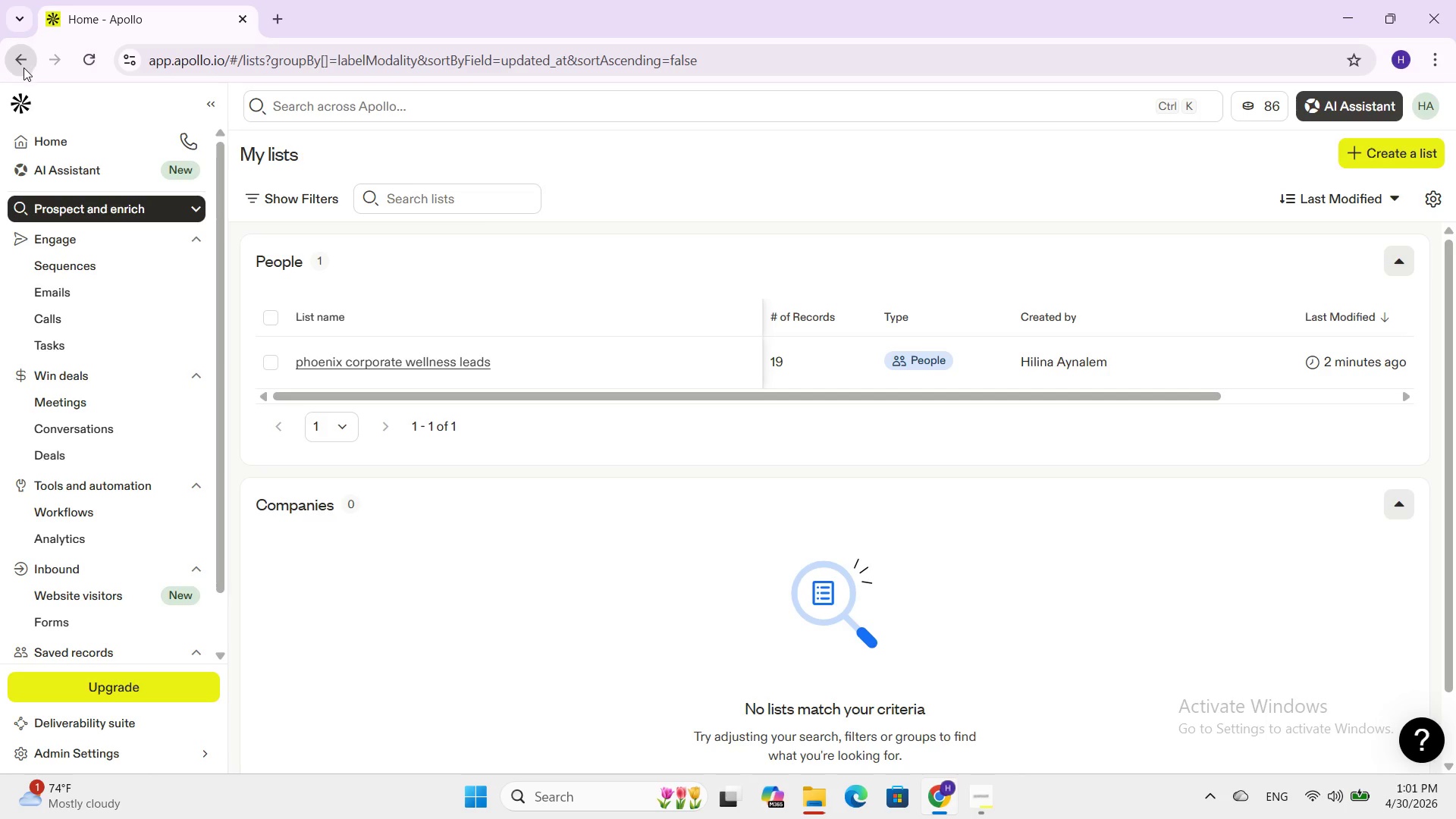 
double_click([24, 67])
 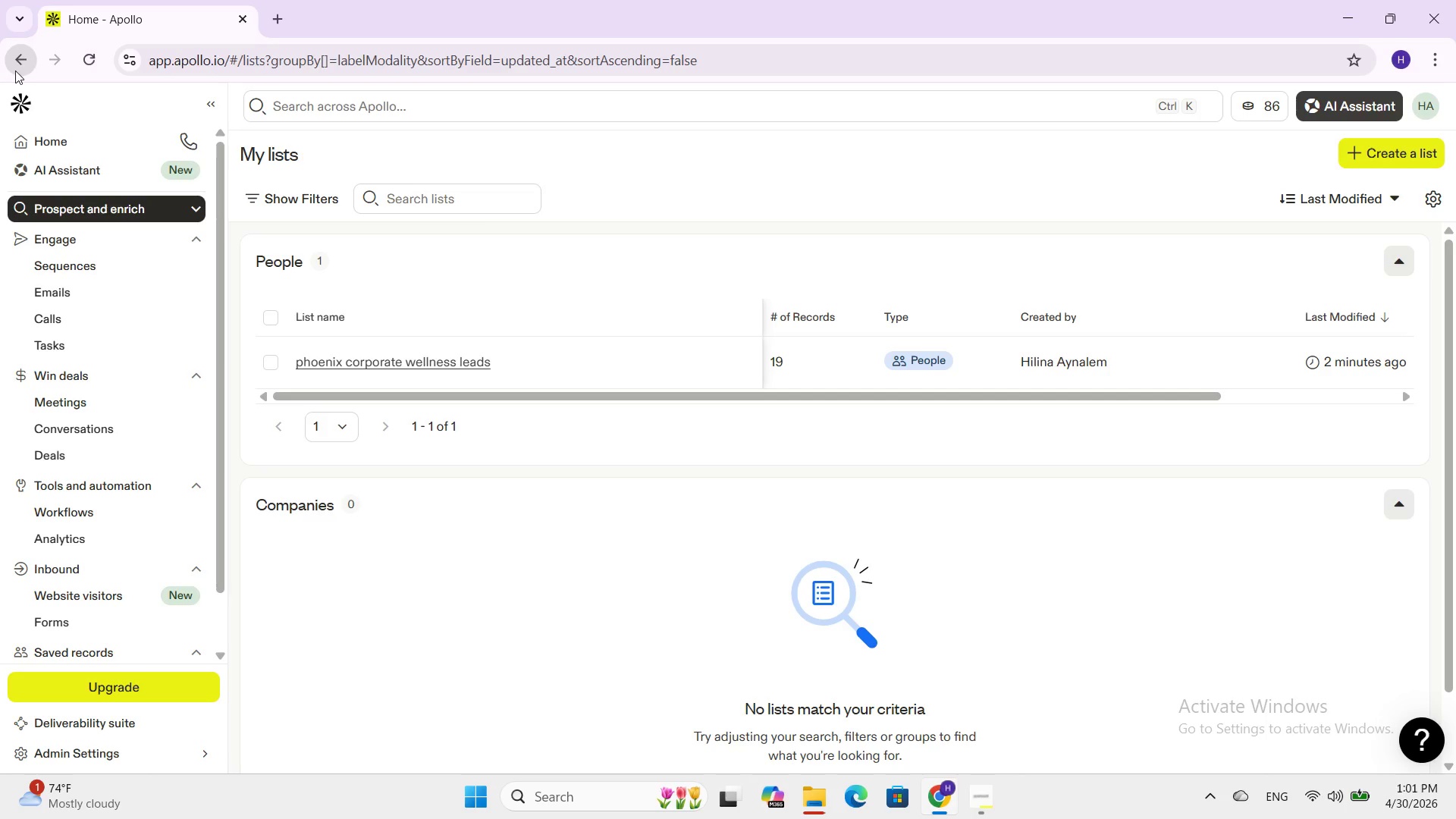 
triple_click([15, 71])
 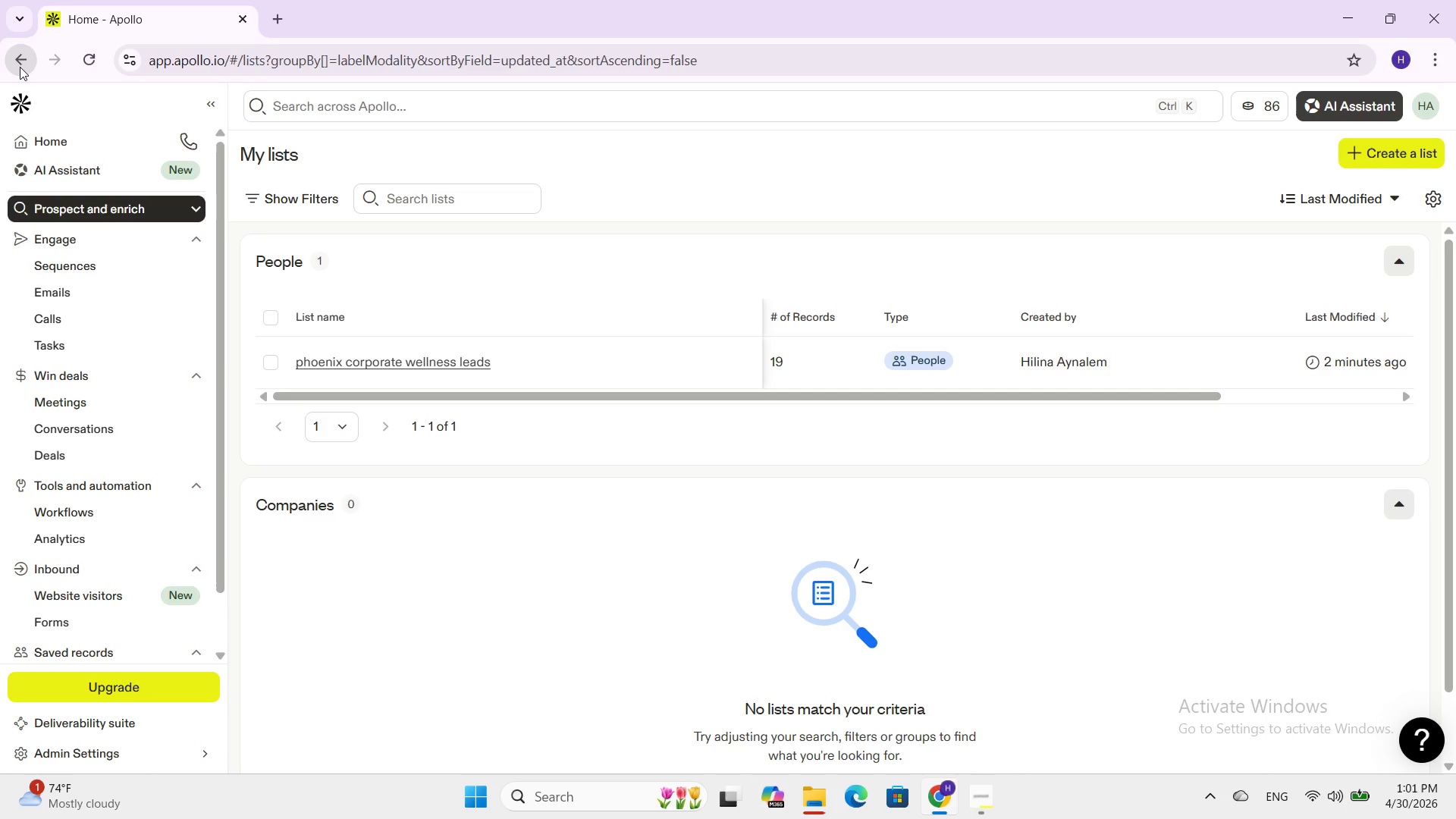 
triple_click([20, 67])
 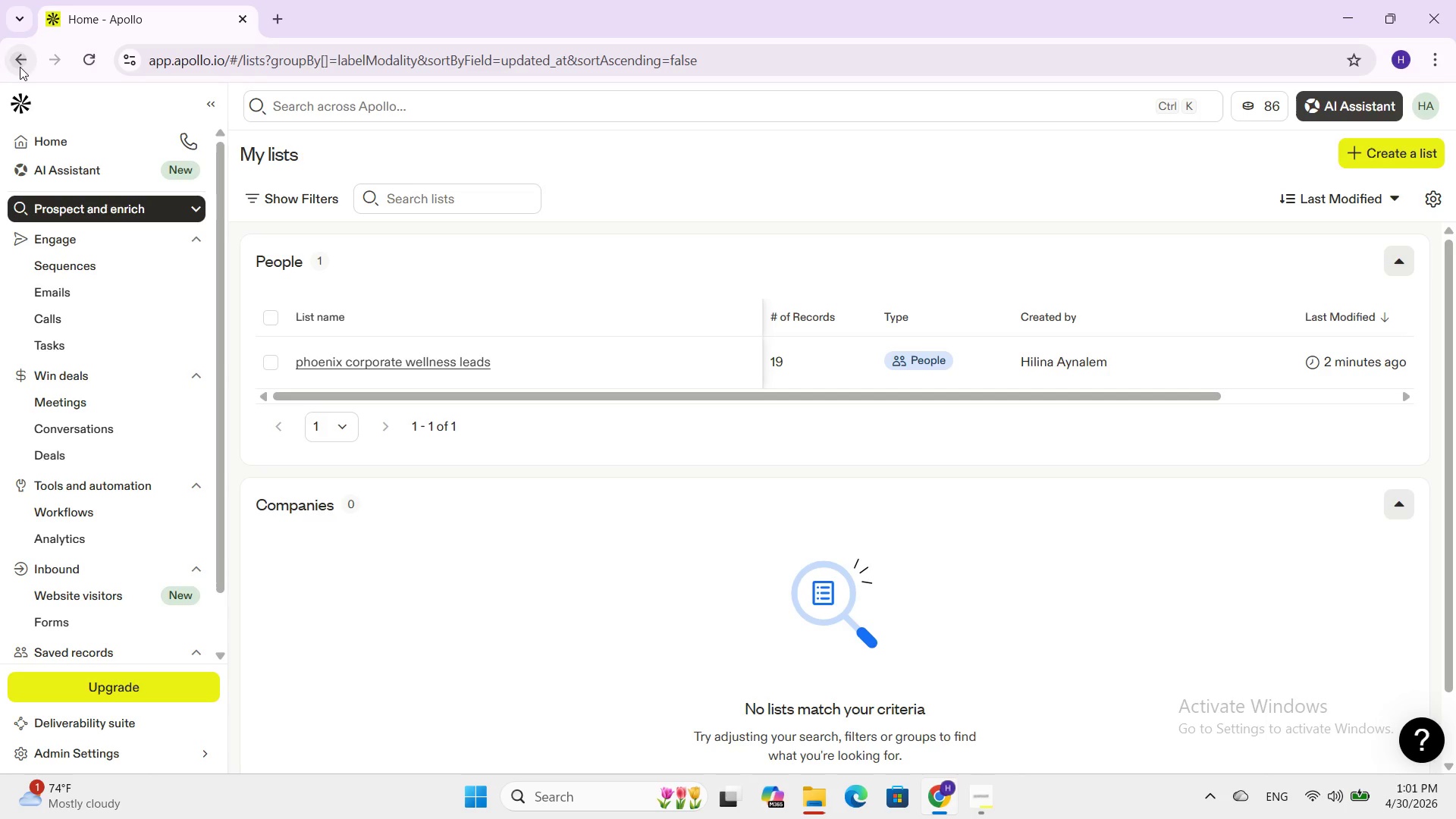 
triple_click([20, 67])
 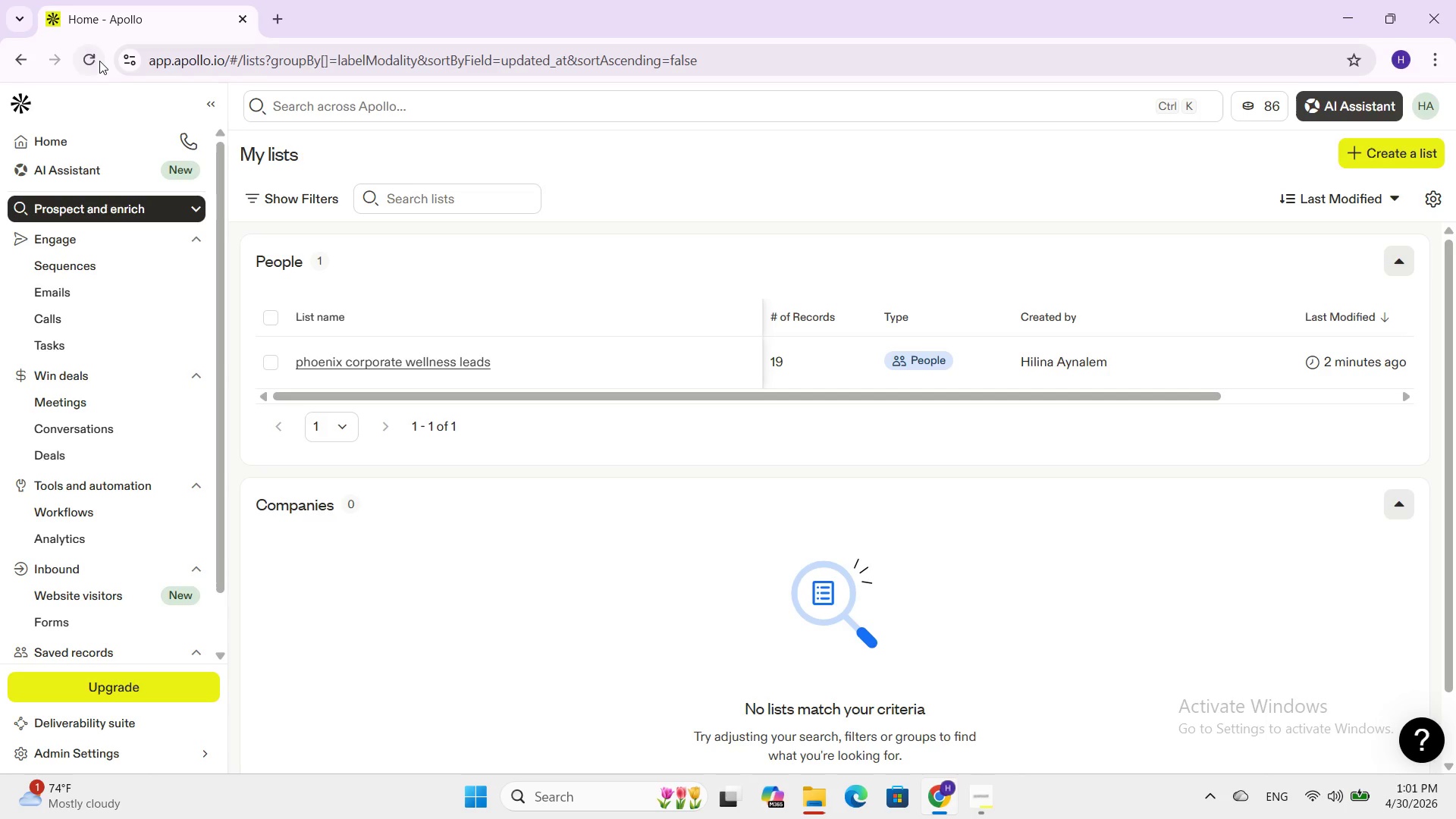 
left_click([99, 61])
 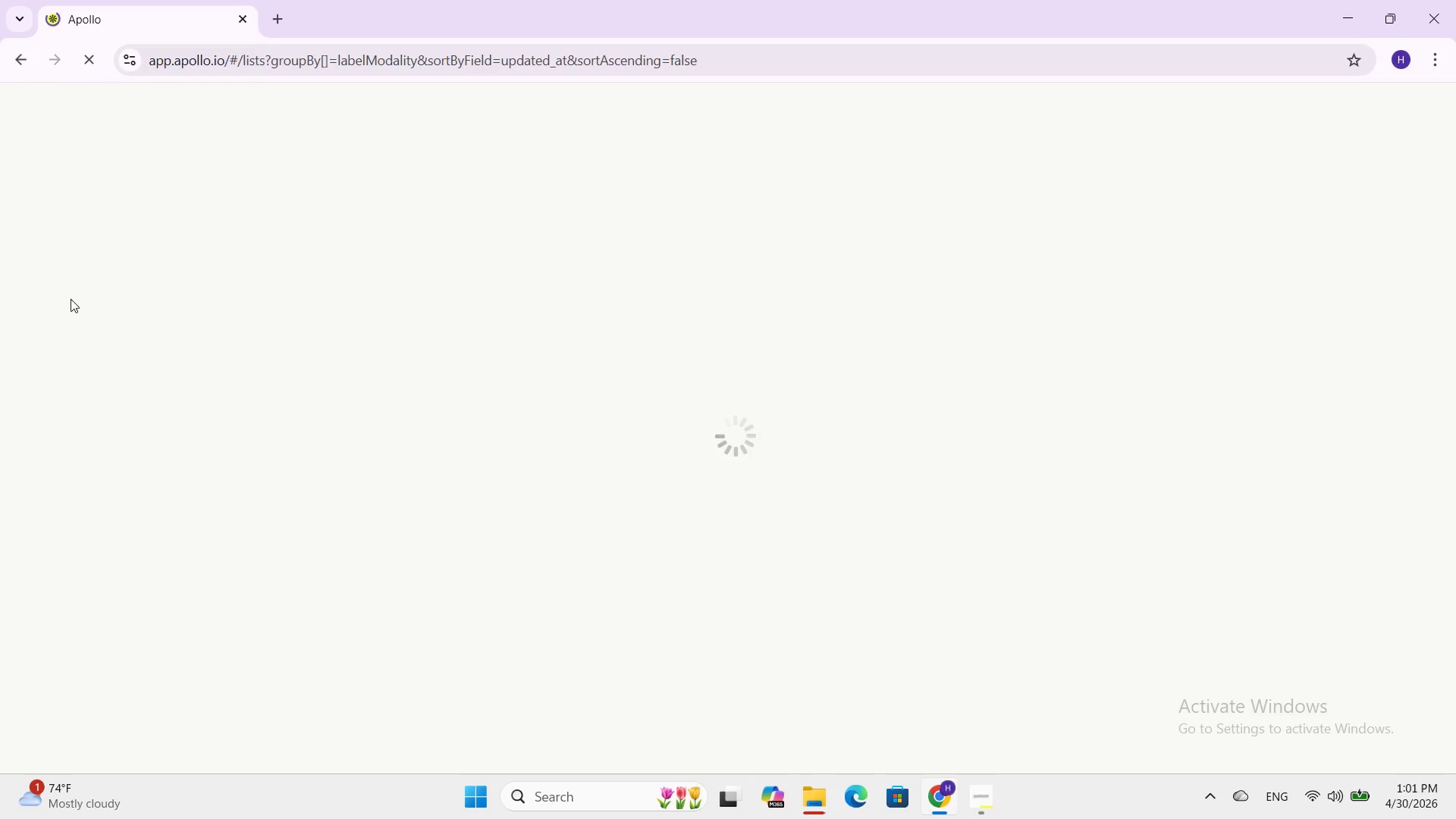 
wait(9.66)
 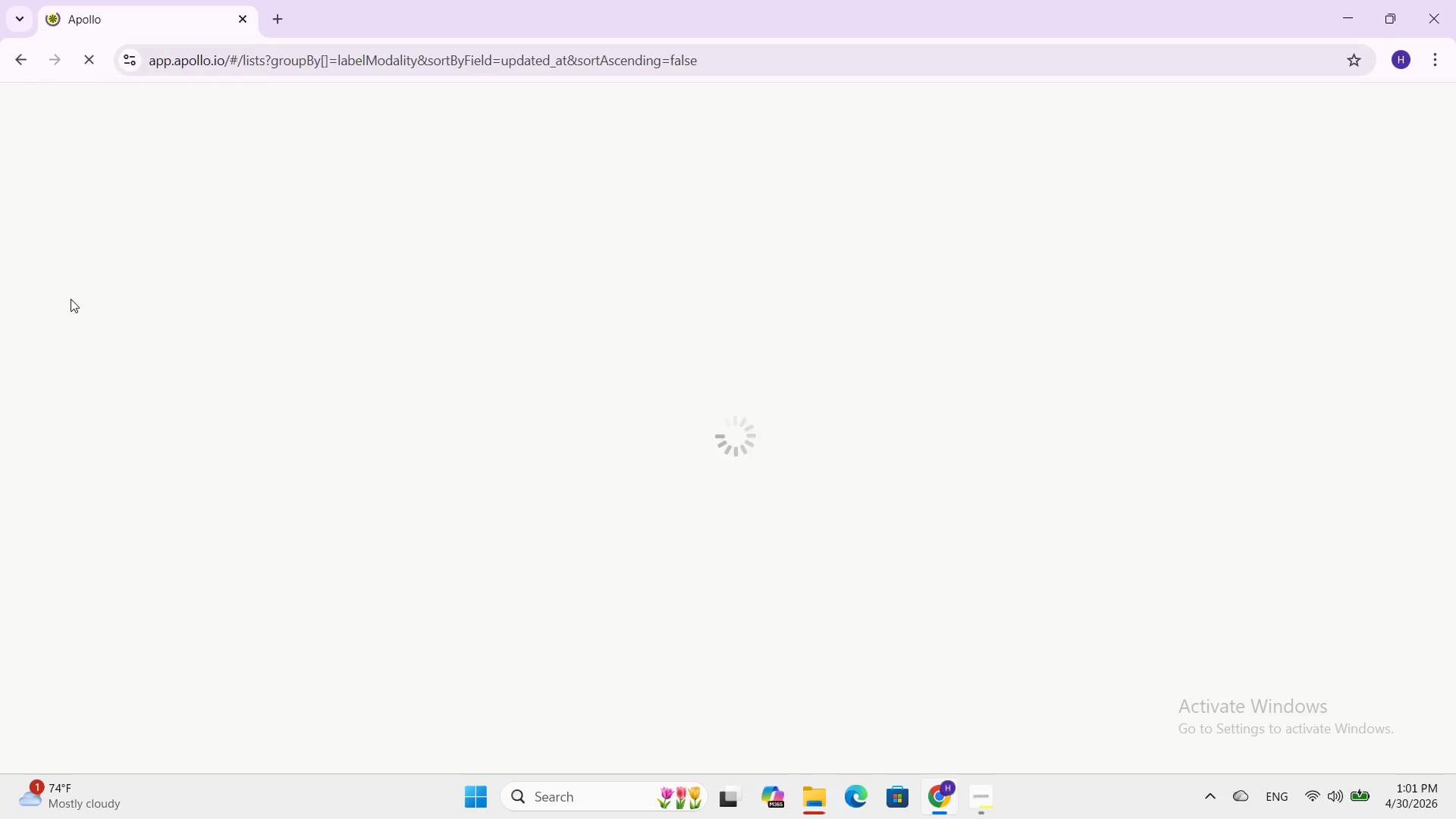 
scroll: coordinate [849, 573], scroll_direction: down, amount: 16.0
 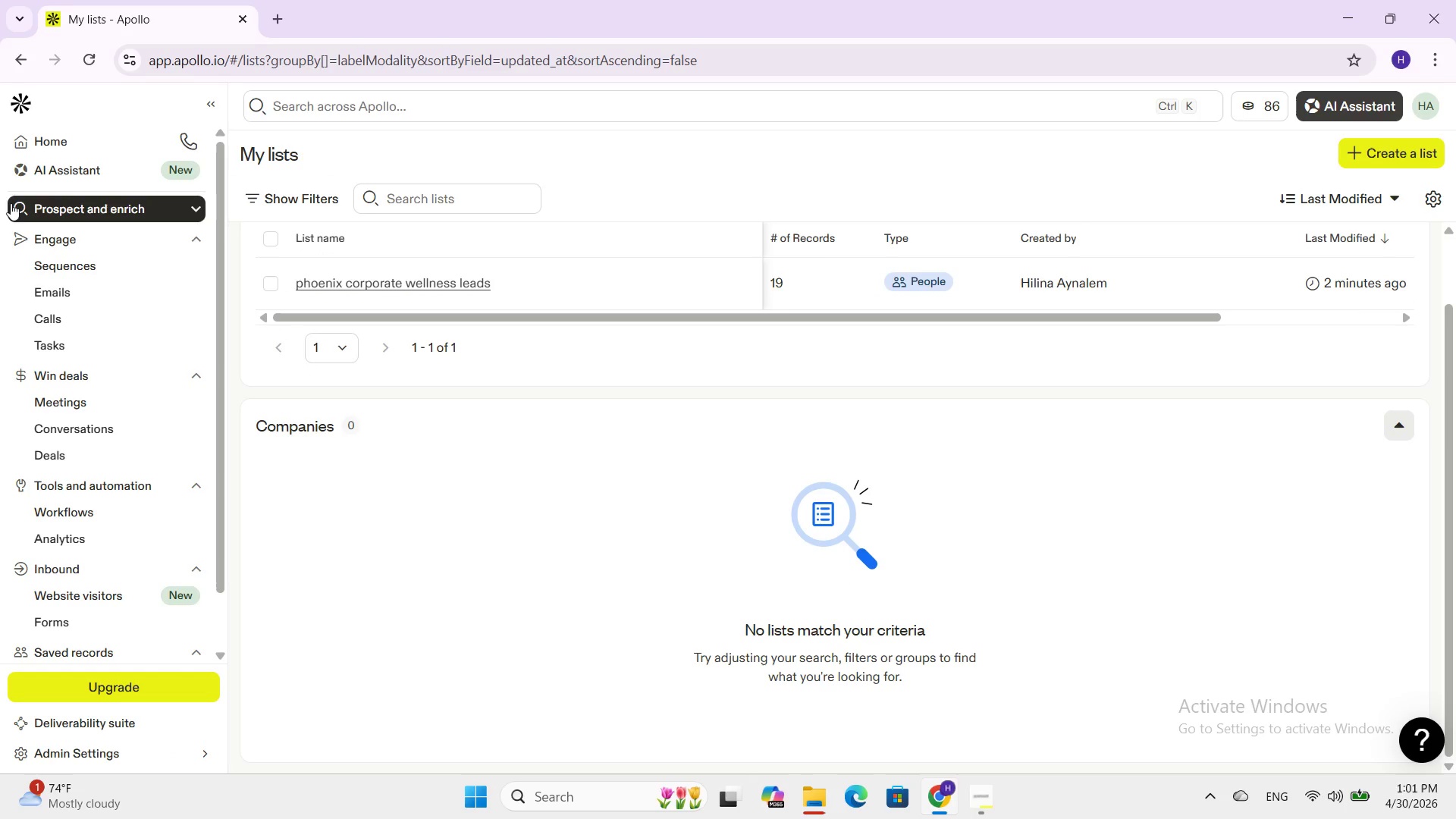 
left_click([35, 136])
 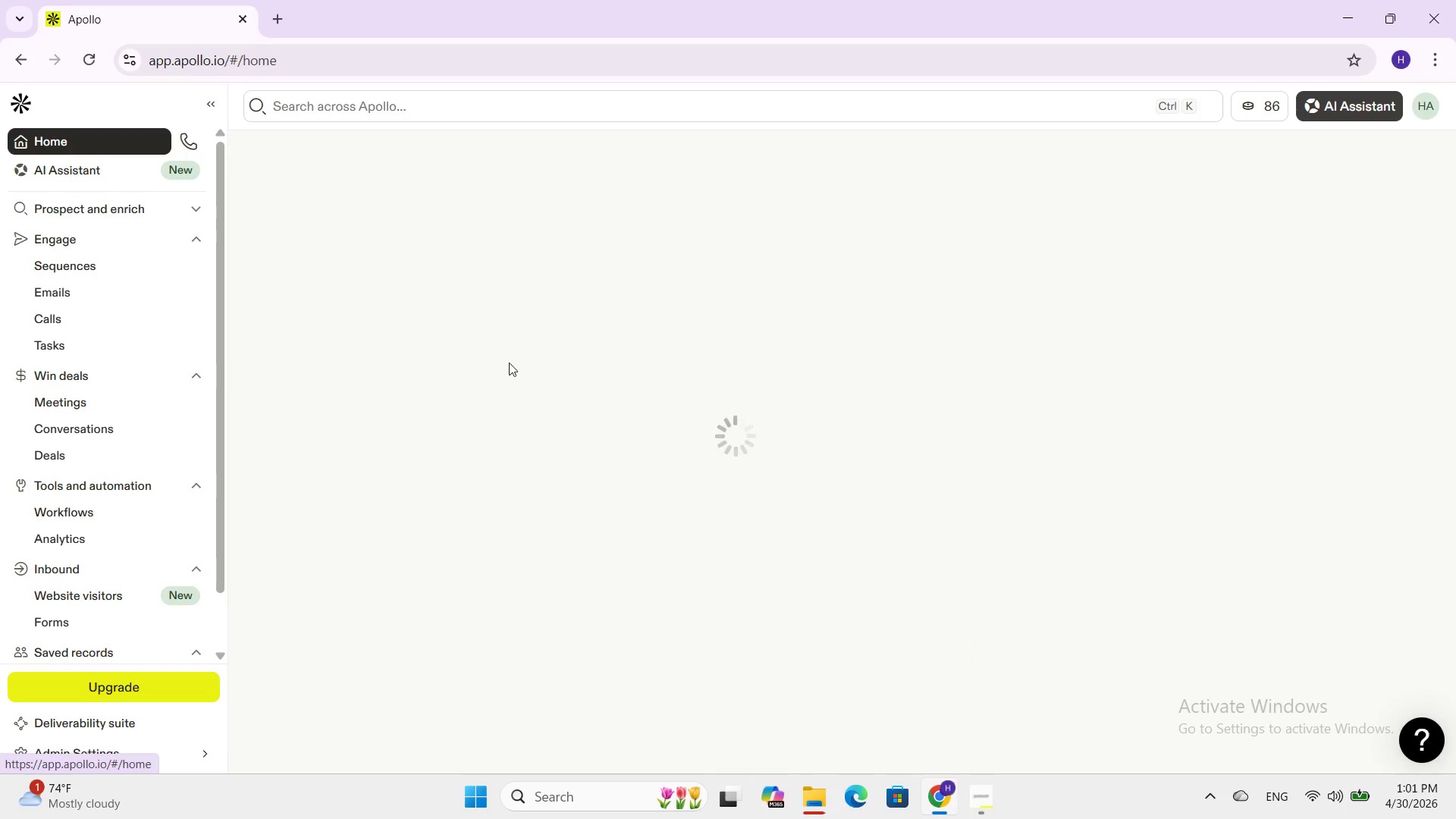 
scroll: coordinate [498, 400], scroll_direction: down, amount: 23.0
 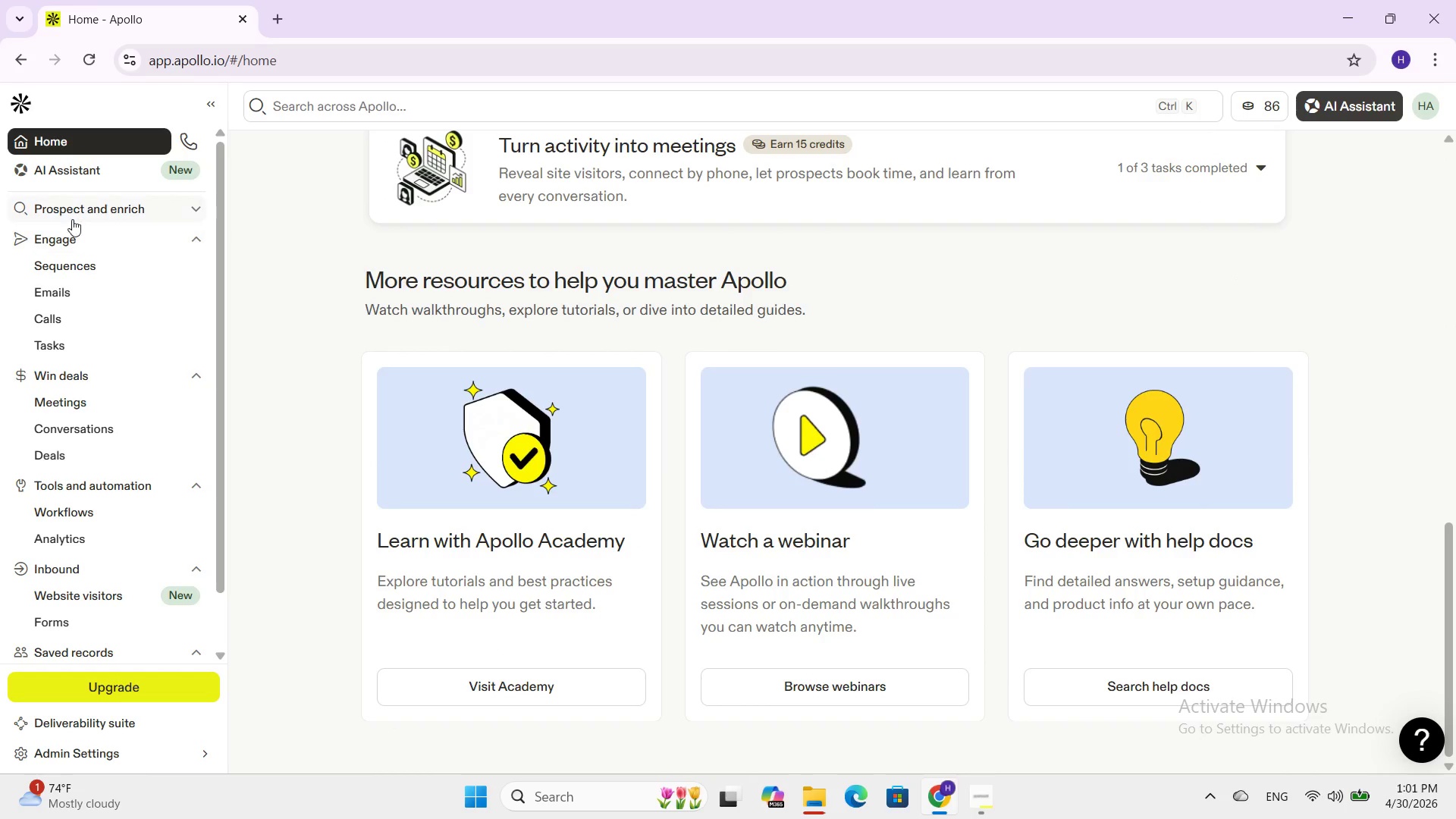 
left_click([57, 229])
 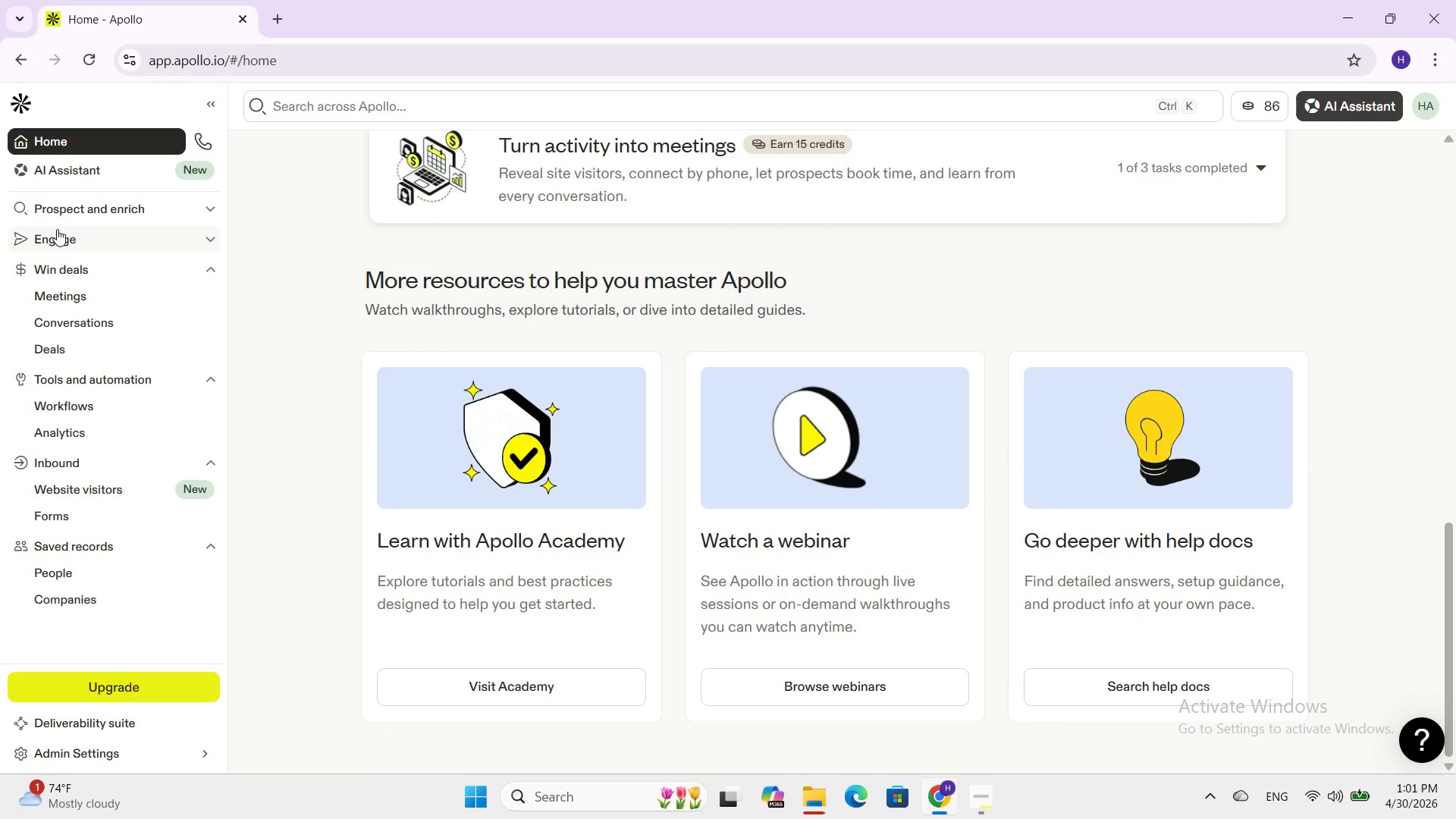 
left_click([57, 229])
 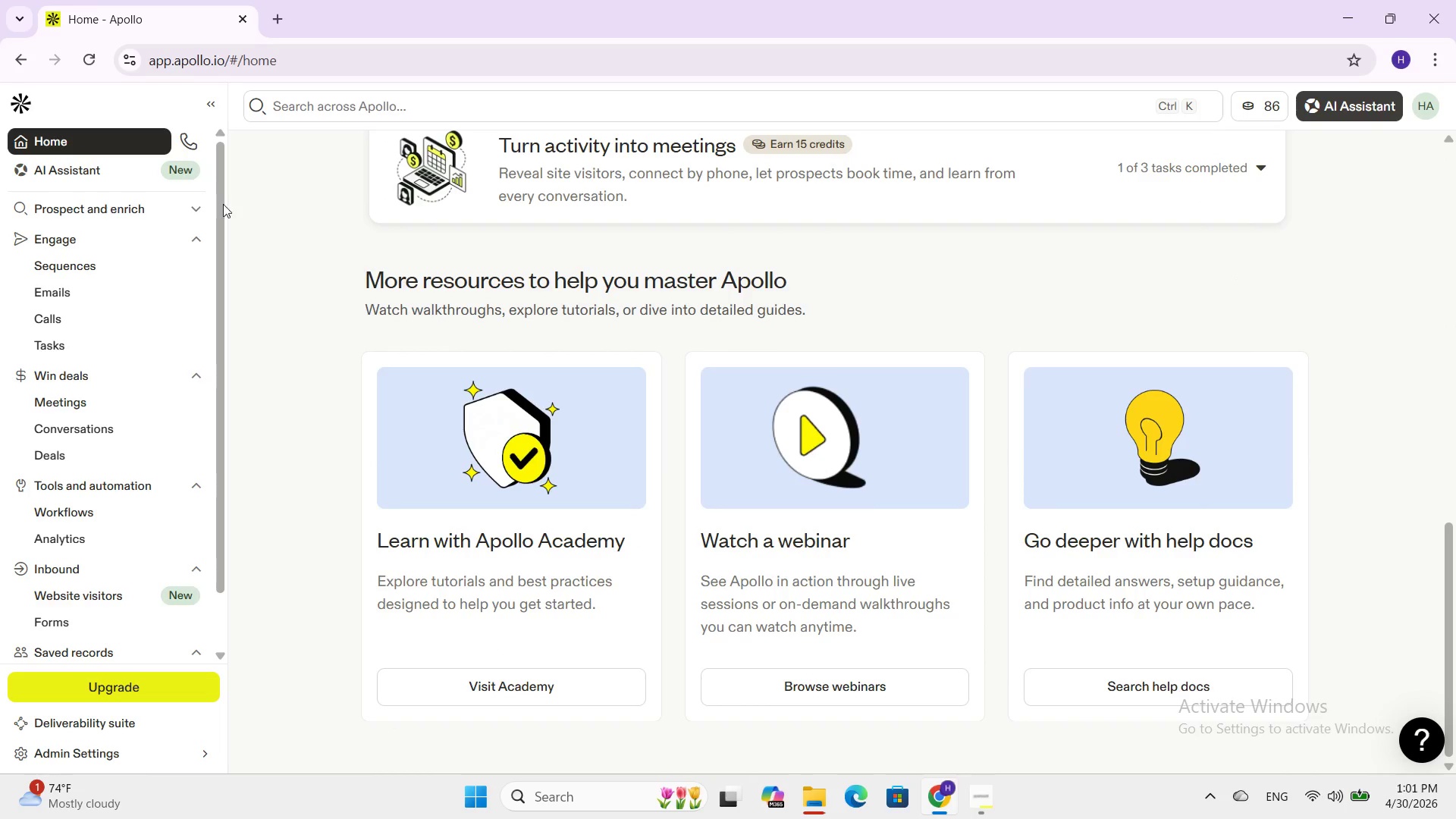 
mouse_move([127, 288])
 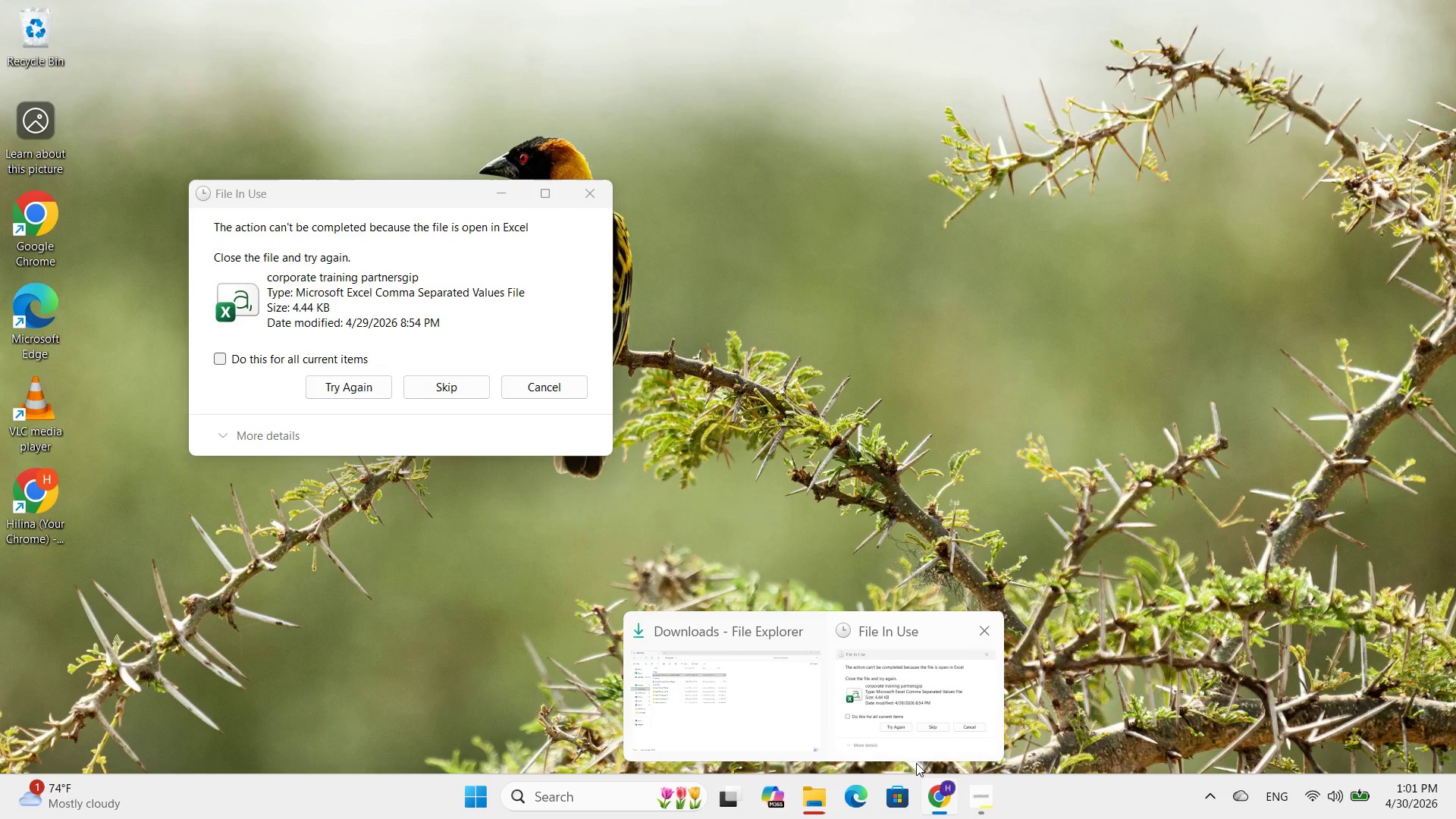 
wait(6.7)
 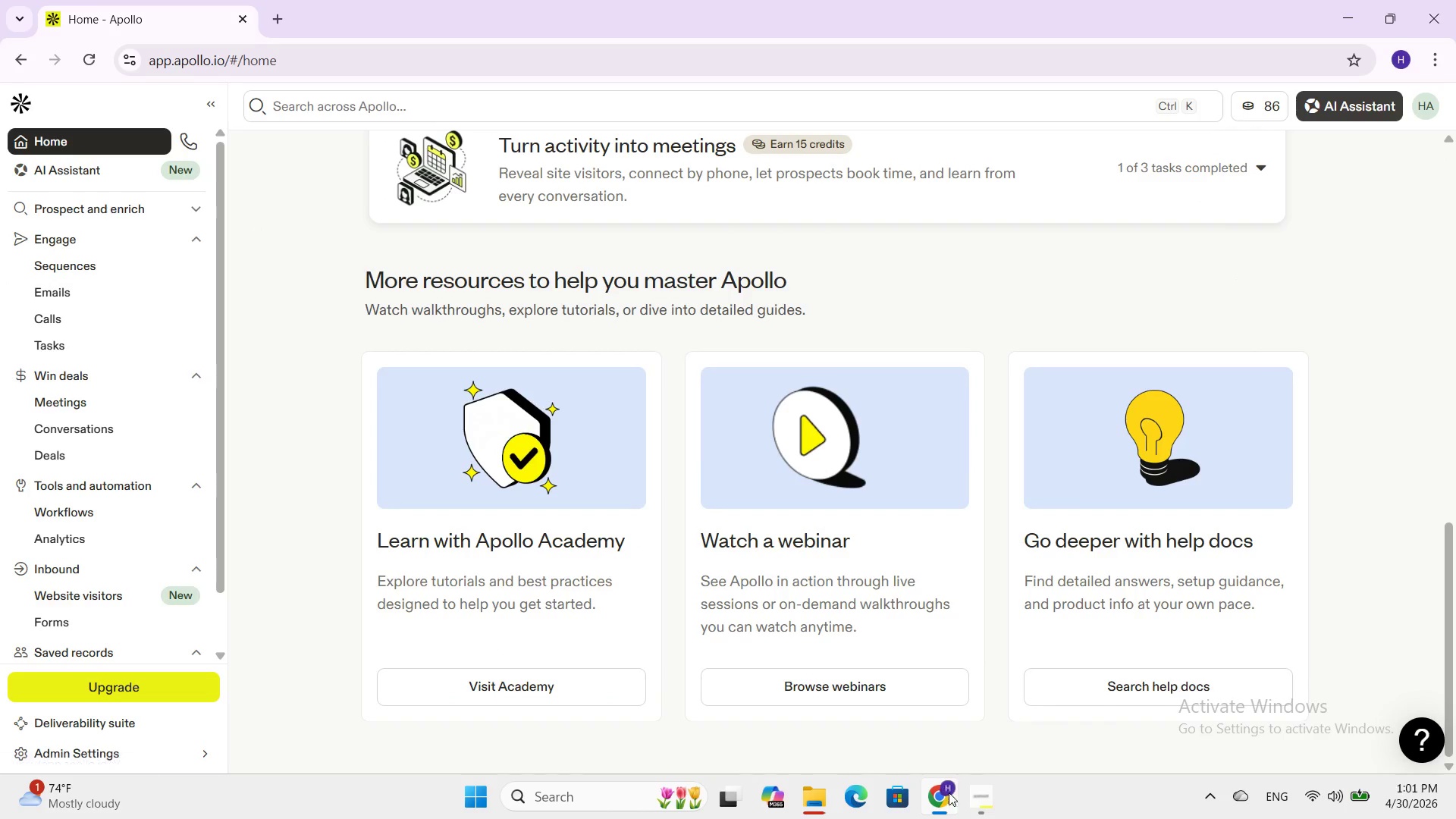 
left_click([981, 799])